 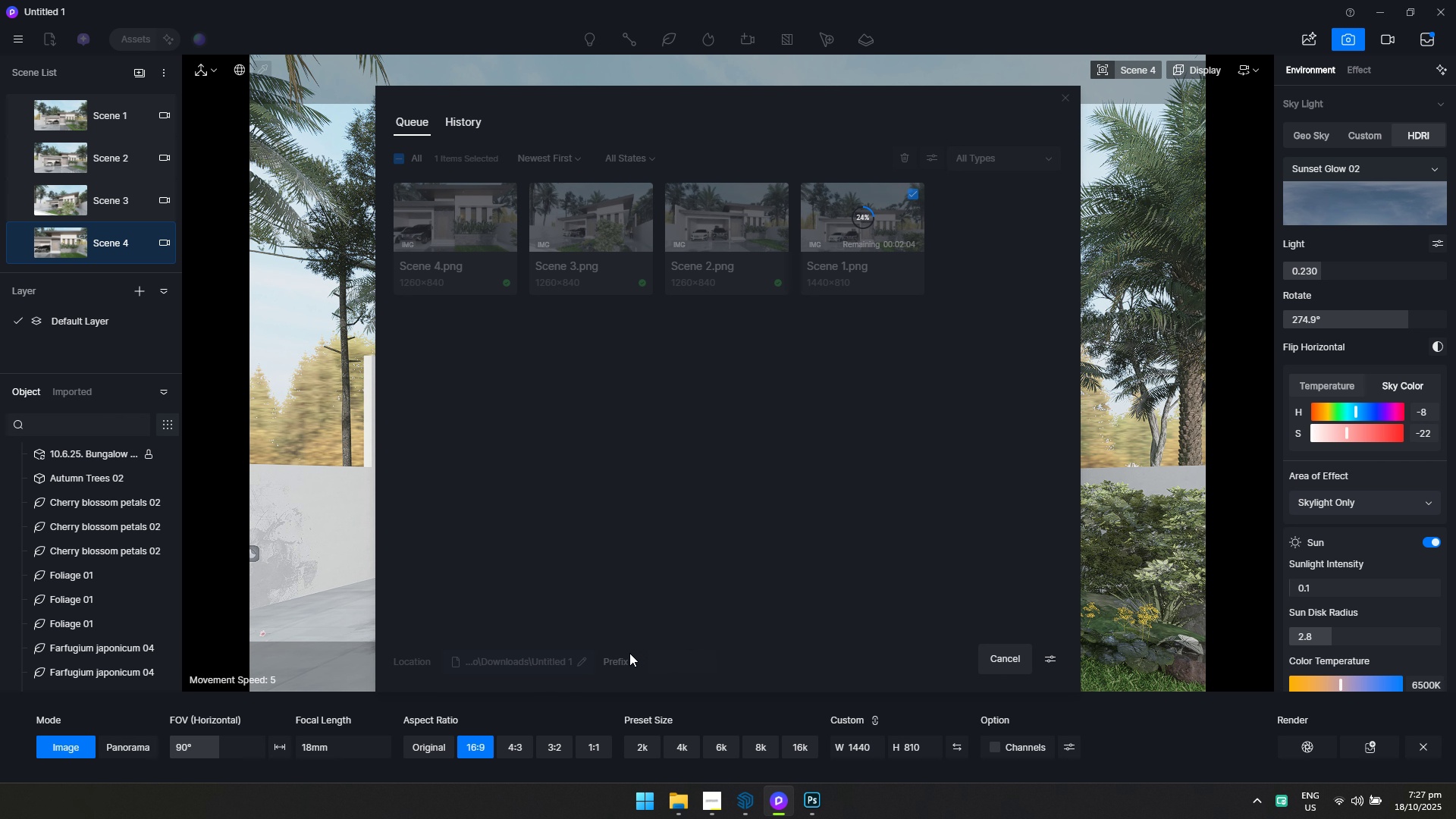 
left_click([649, 796])
 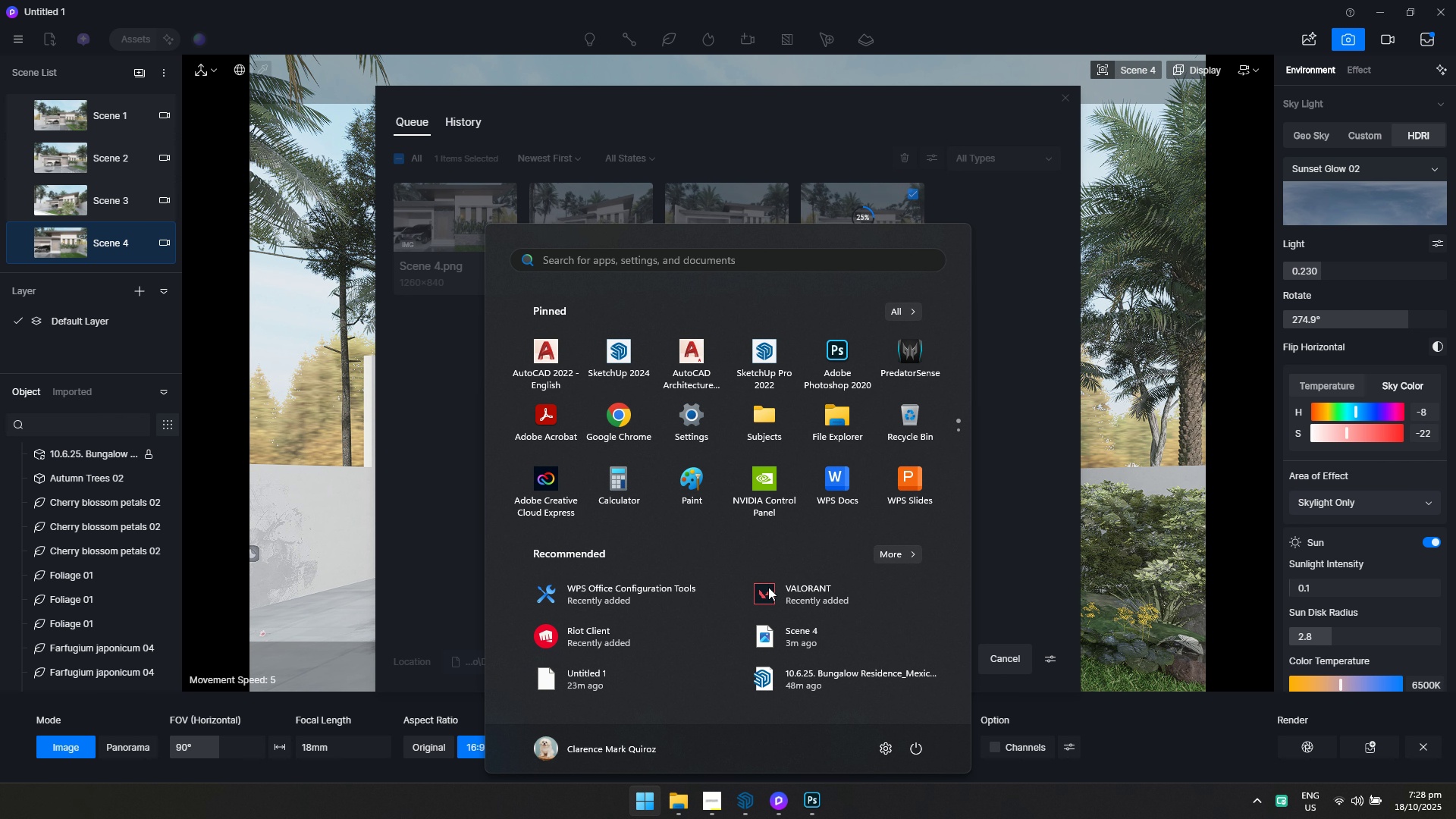 
left_click([908, 813])
 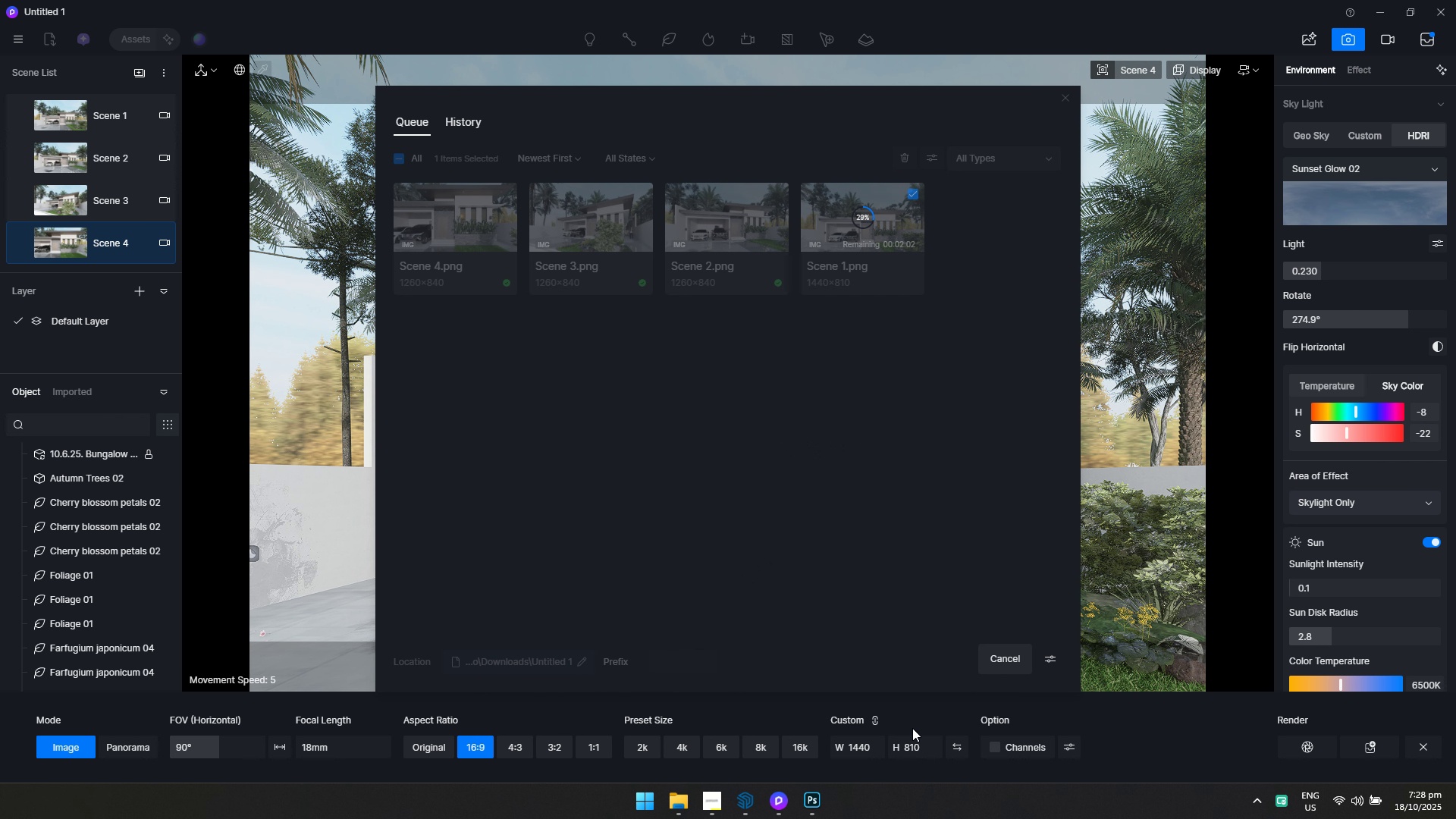 
wait(6.53)
 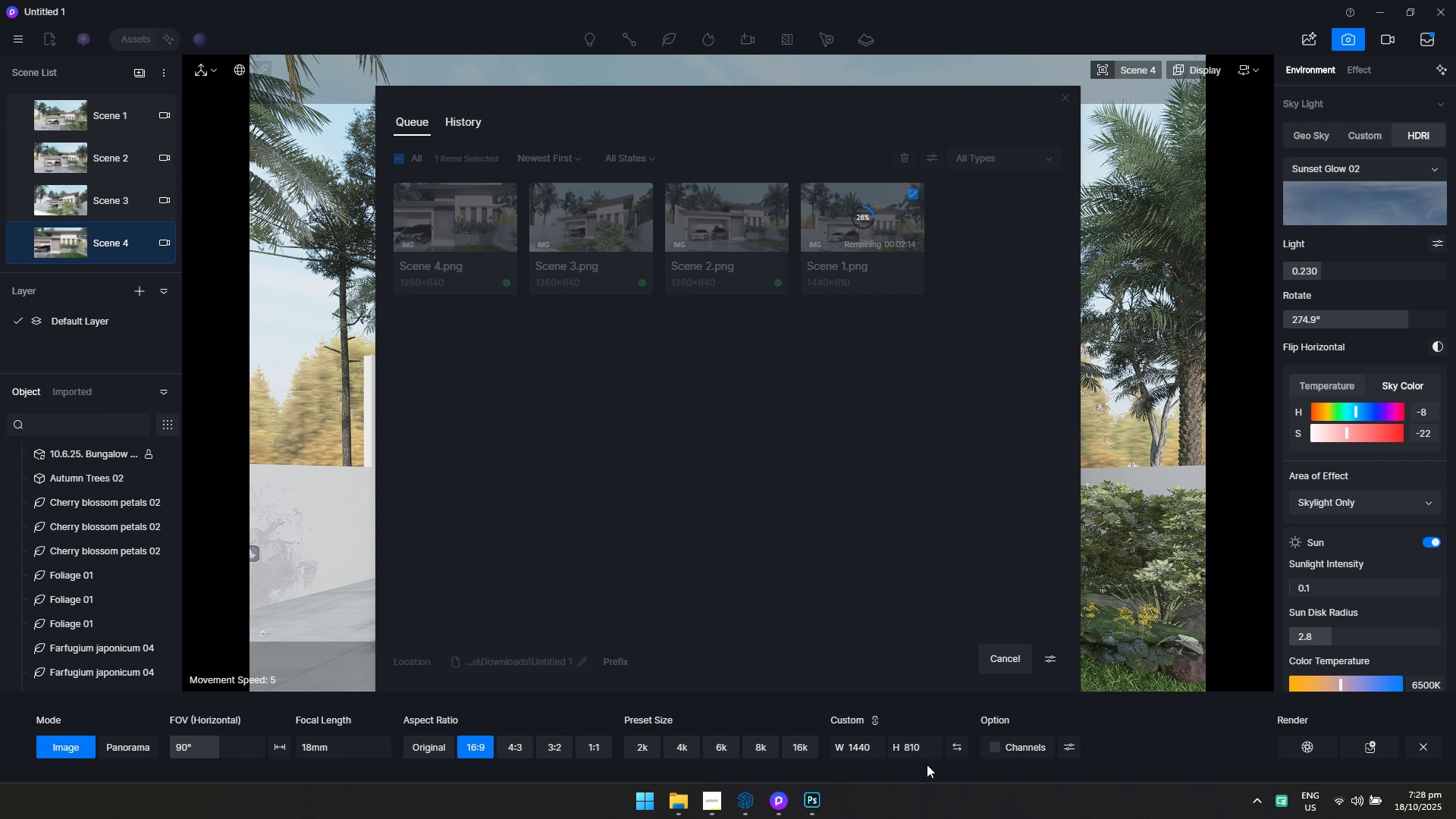 
key(Alt+Tab)
 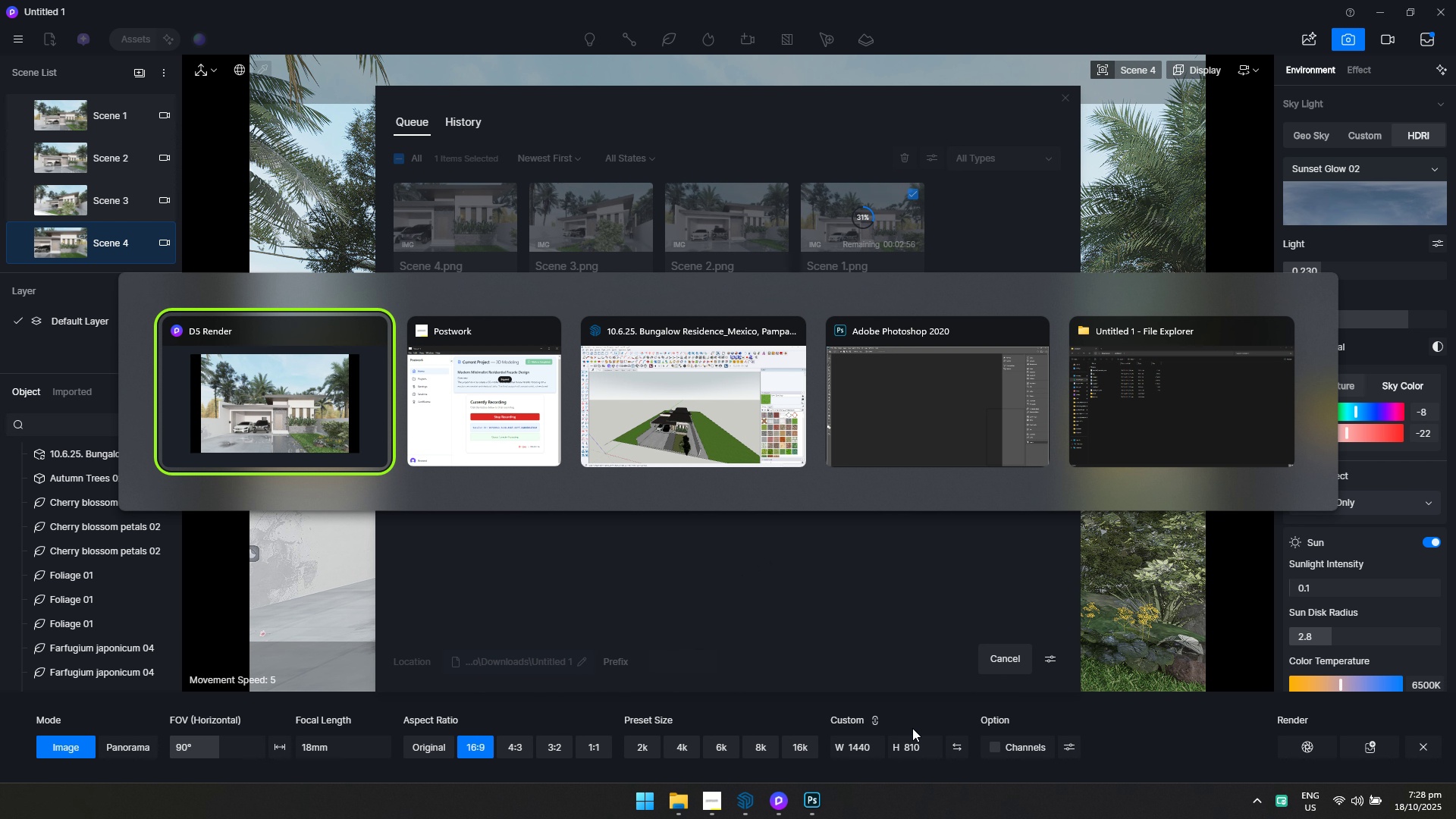 
key(Alt+Tab)
 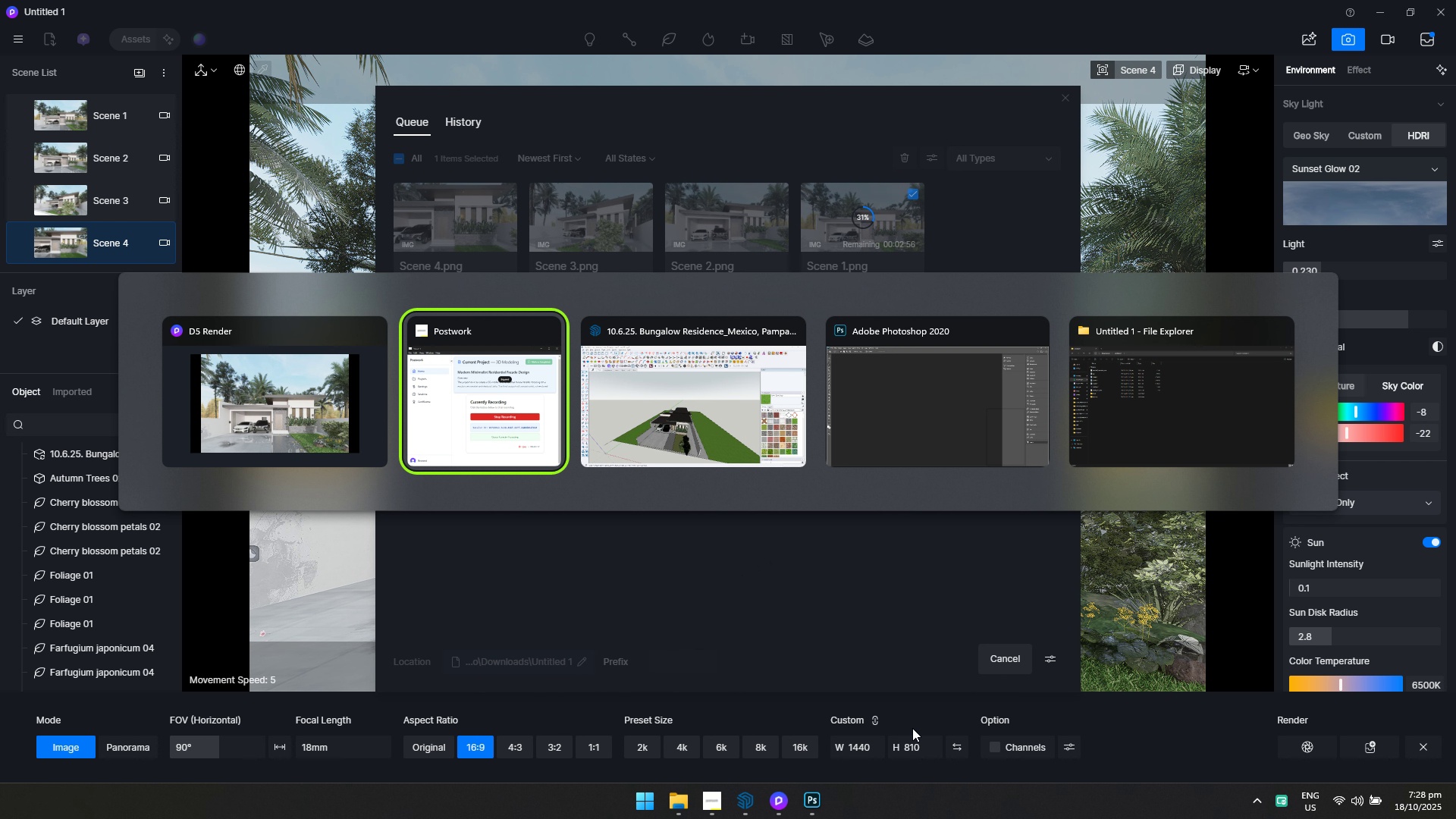 
key(Alt+Tab)
 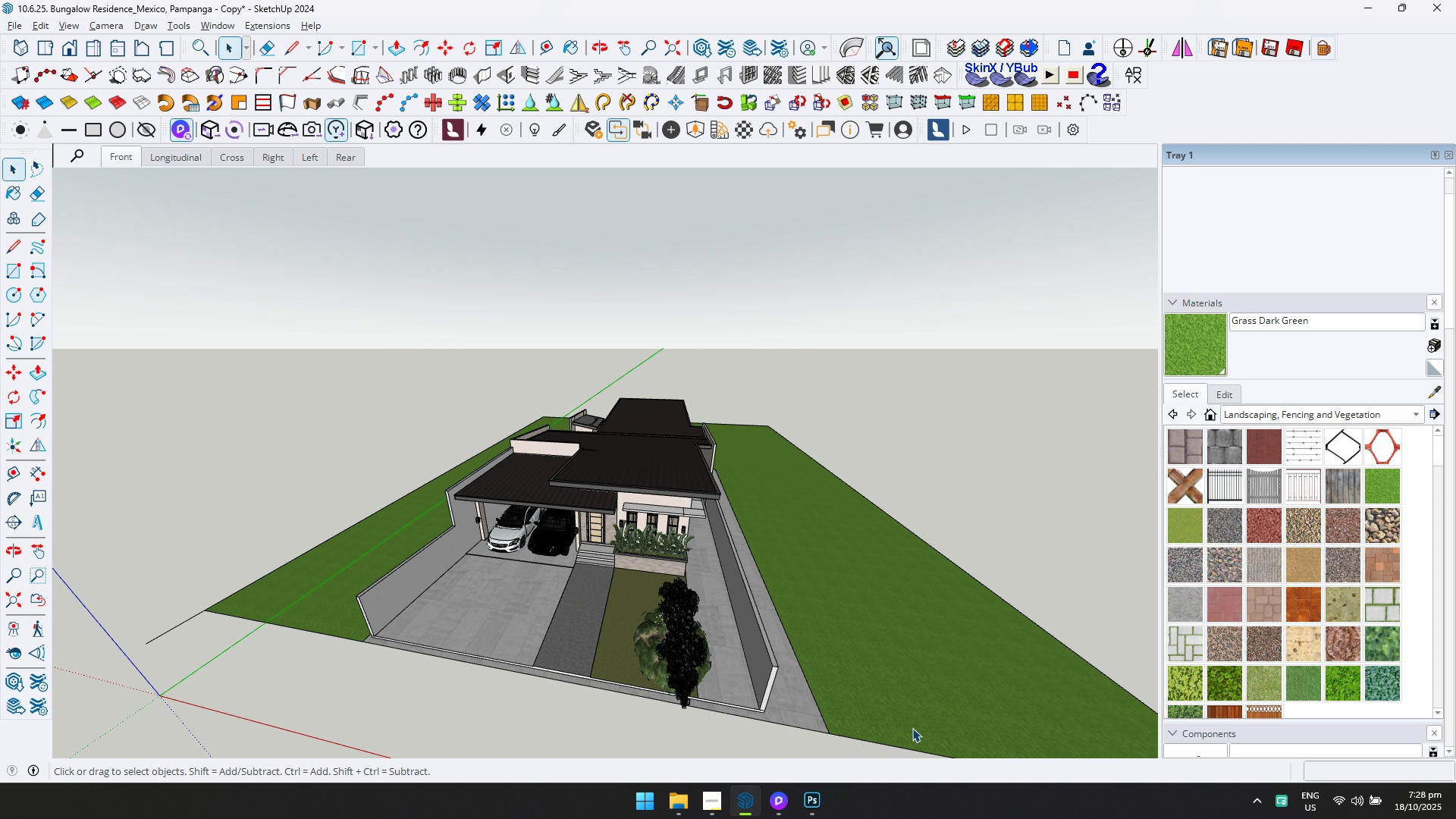 
key(Alt+AltLeft)
 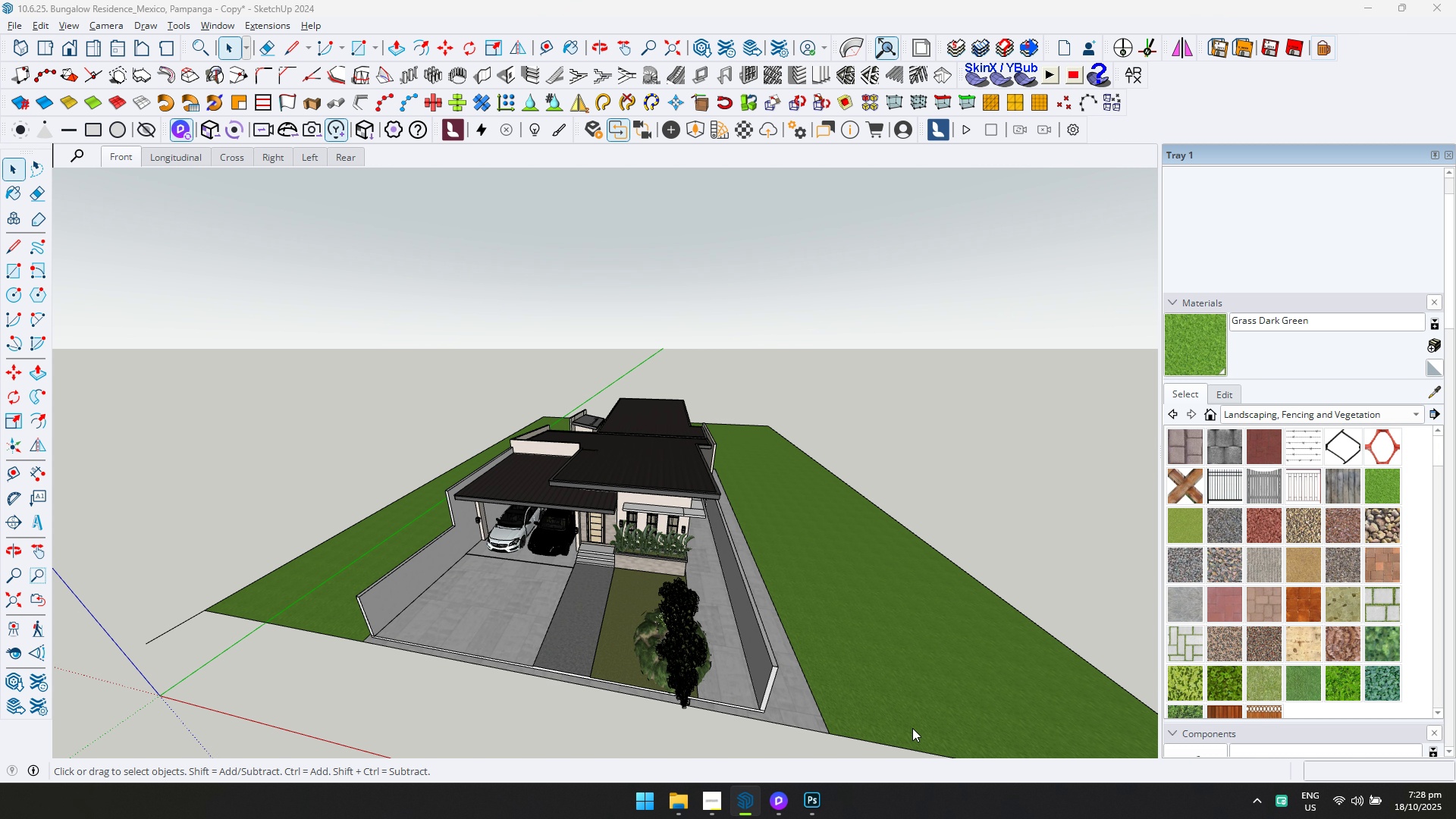 
key(Alt+Tab)
 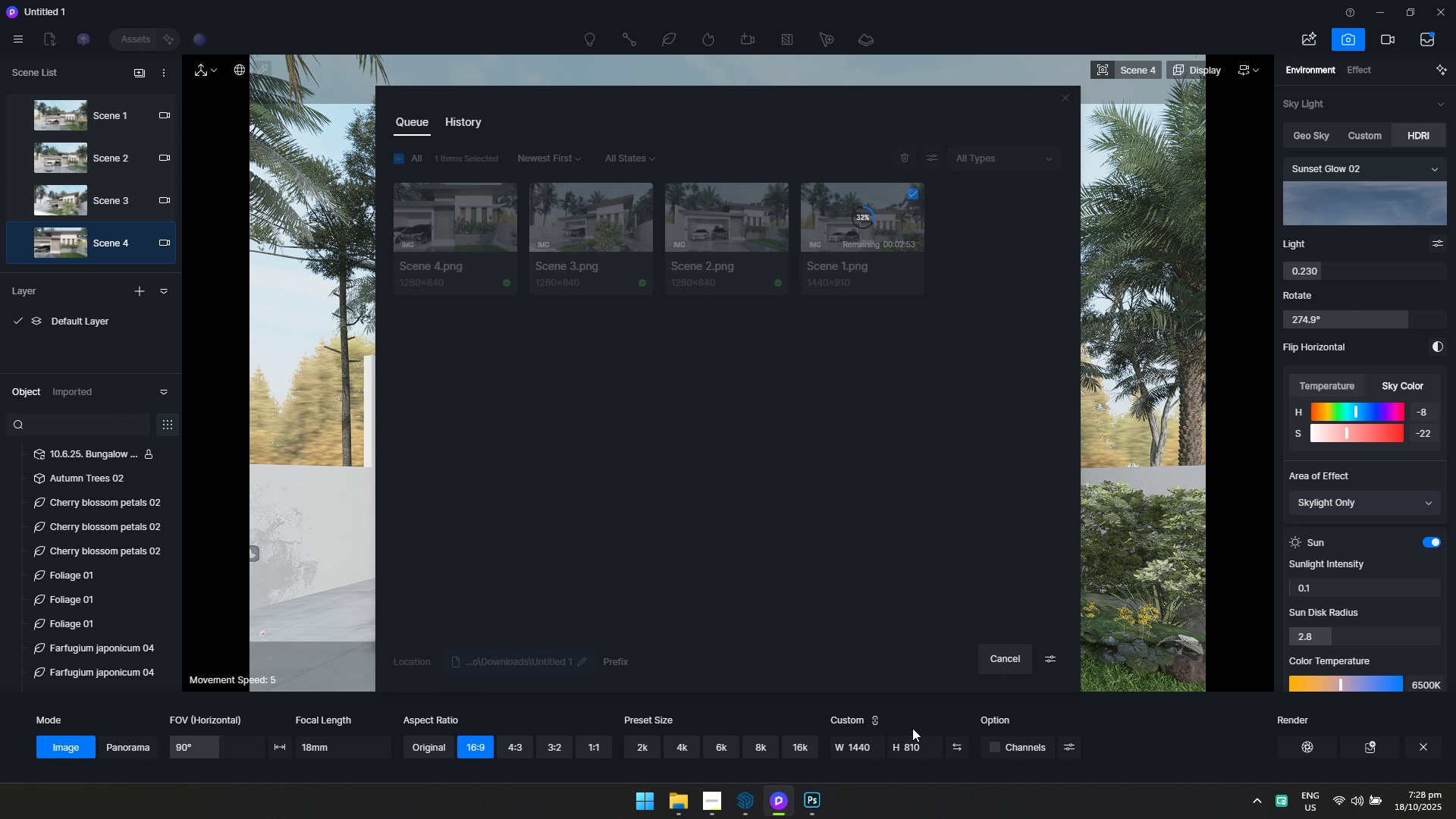 
key(Alt+AltLeft)
 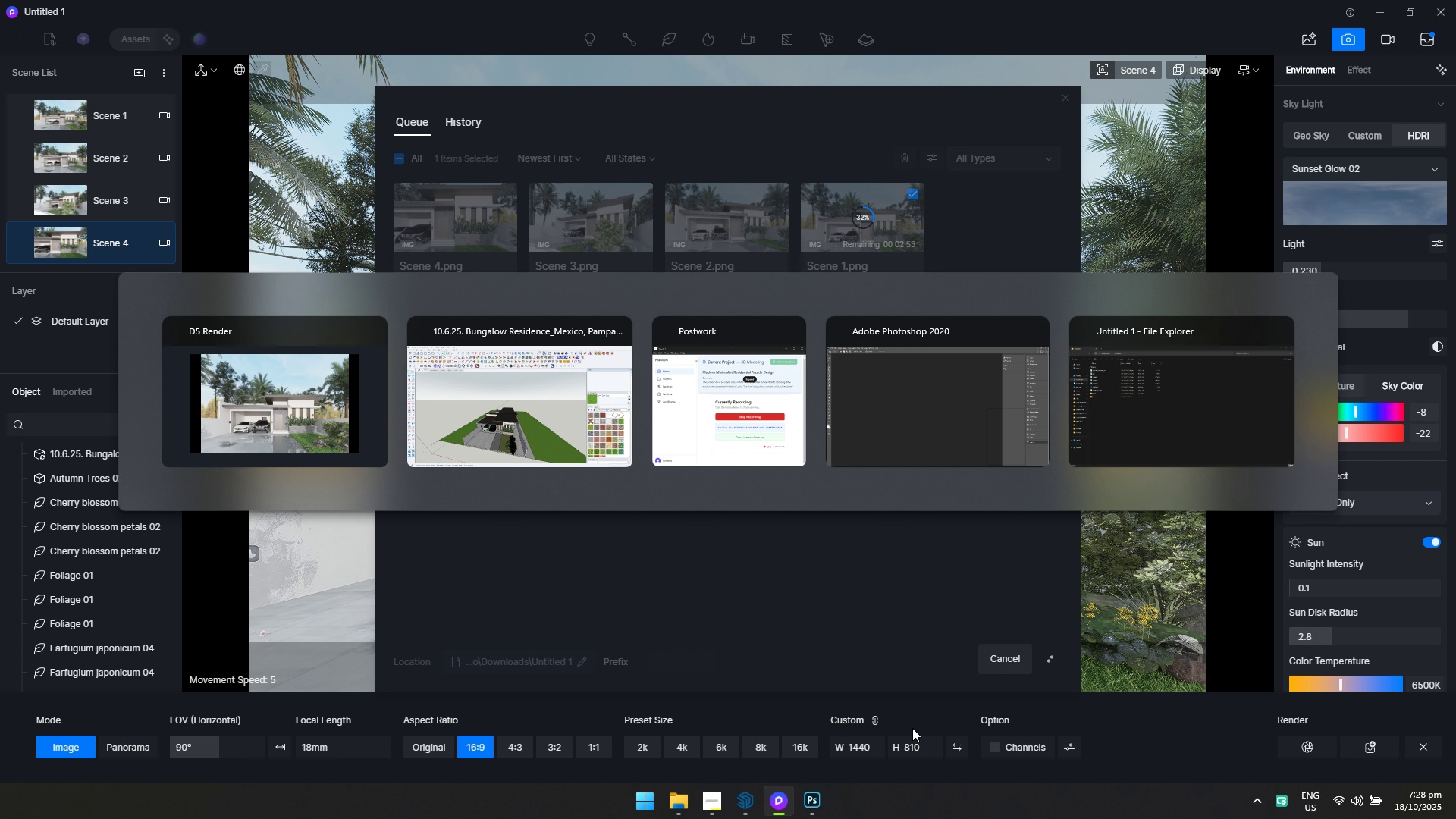 
key(Alt+Tab)
 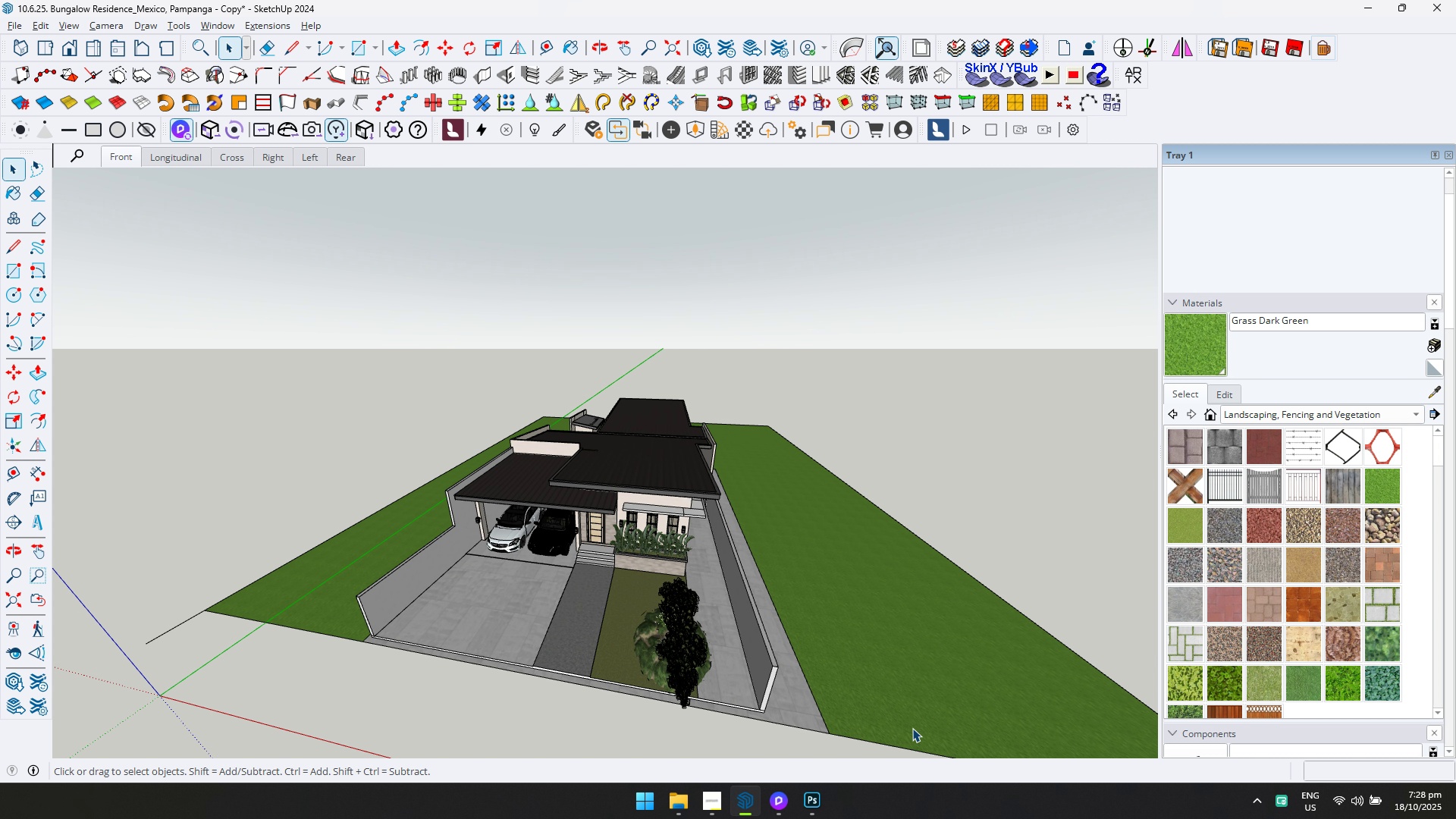 
key(Alt+AltLeft)
 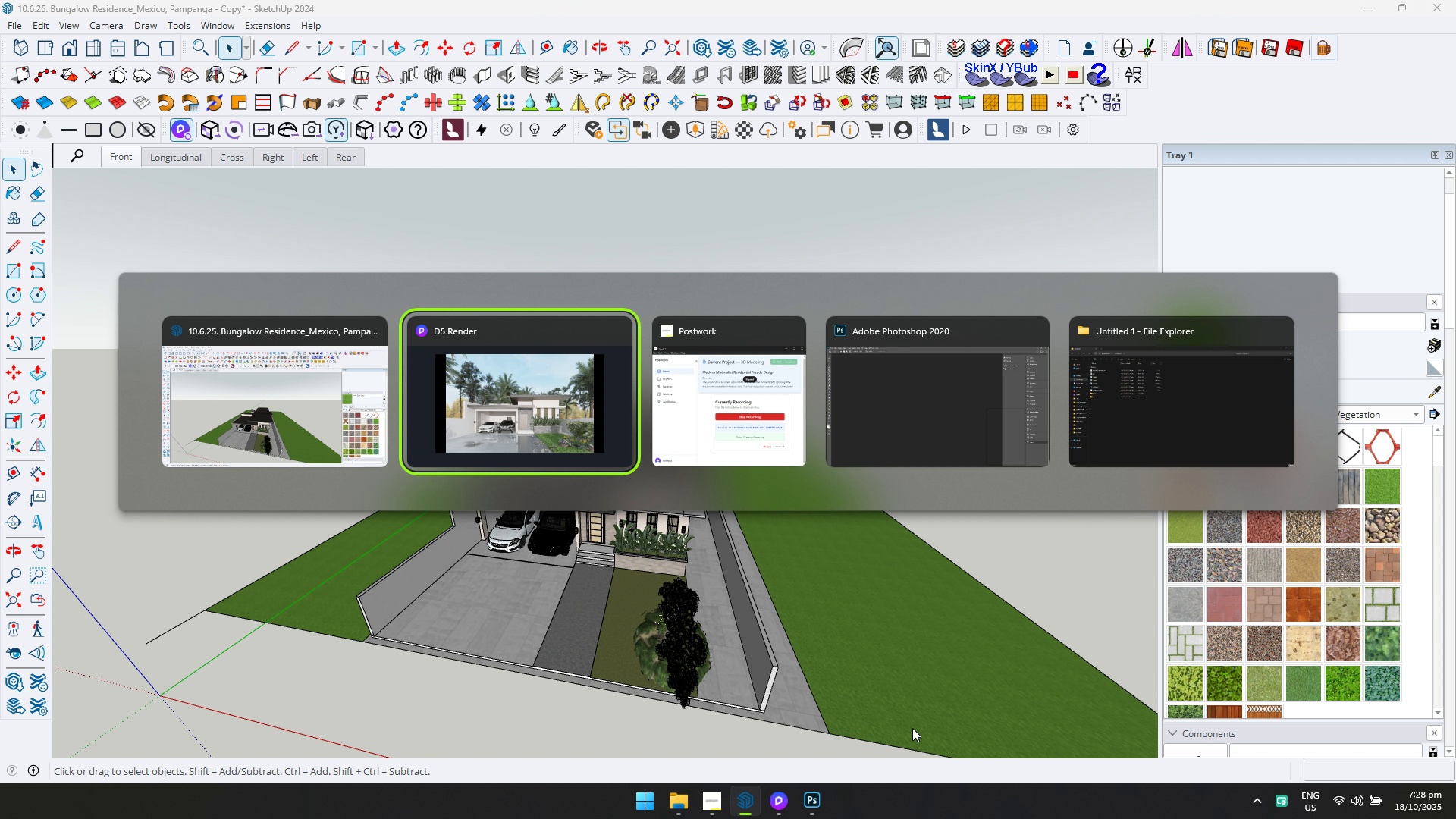 
key(Alt+Tab)
 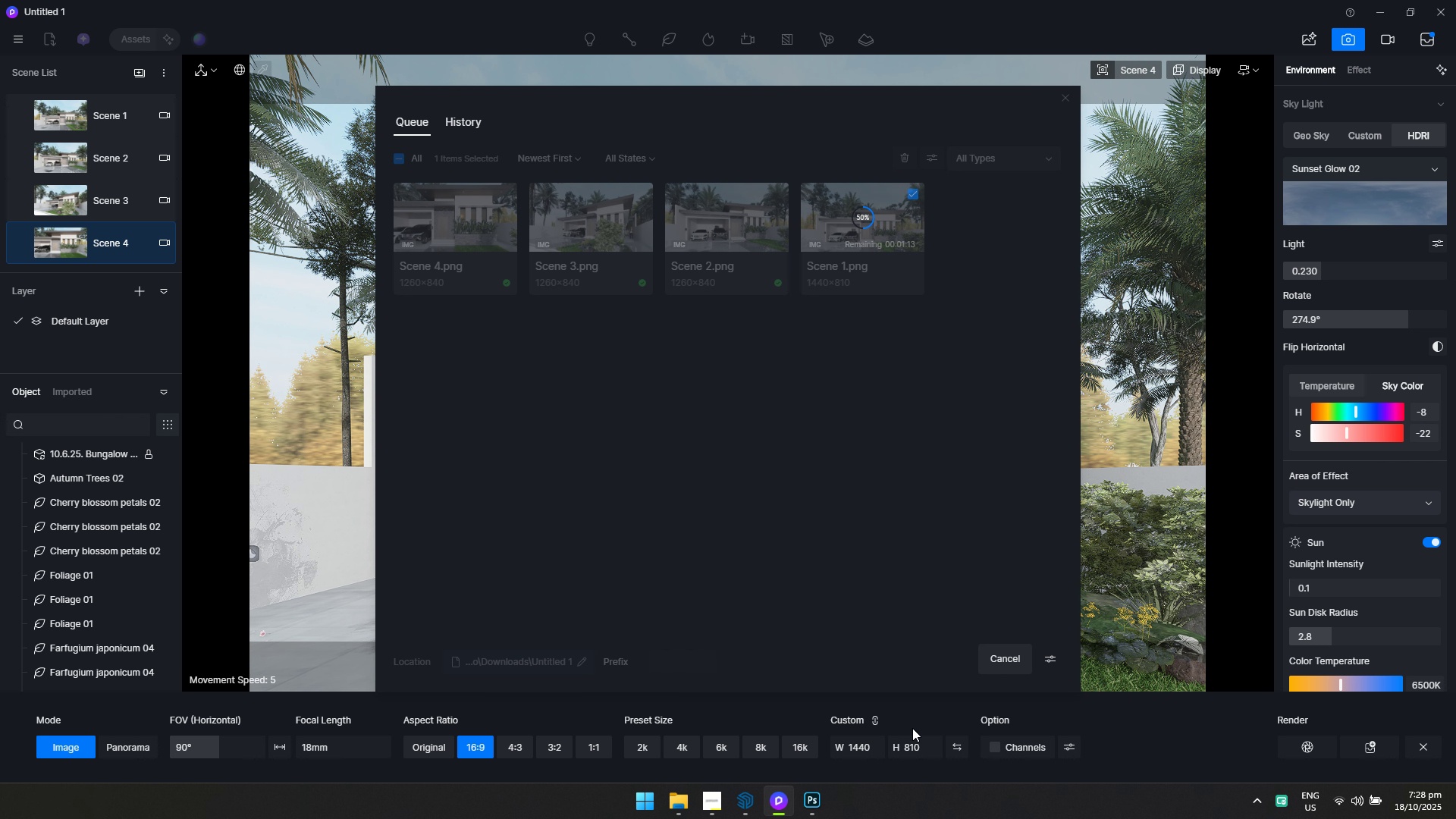 
wait(25.24)
 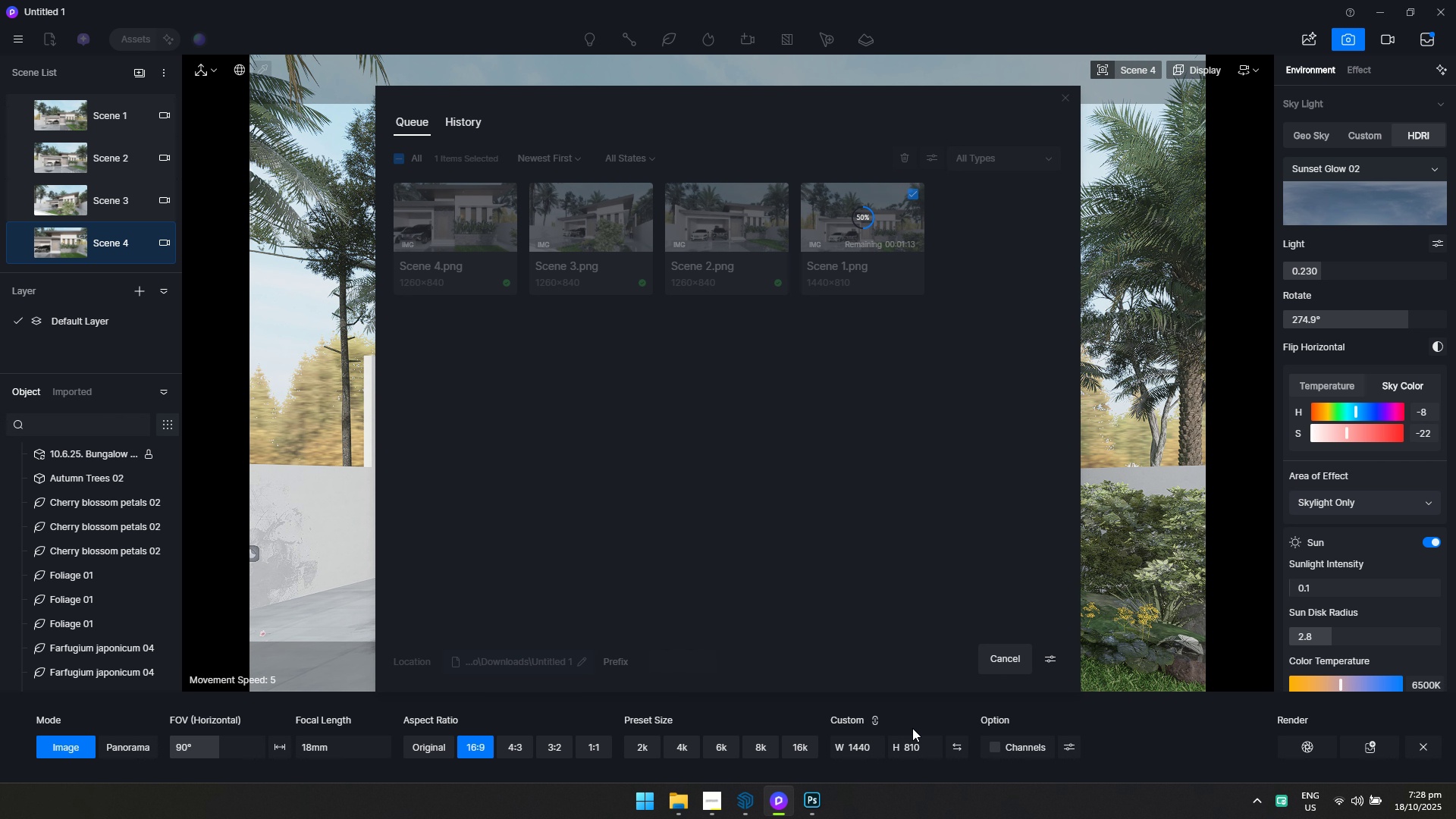 
key(Alt+AltLeft)
 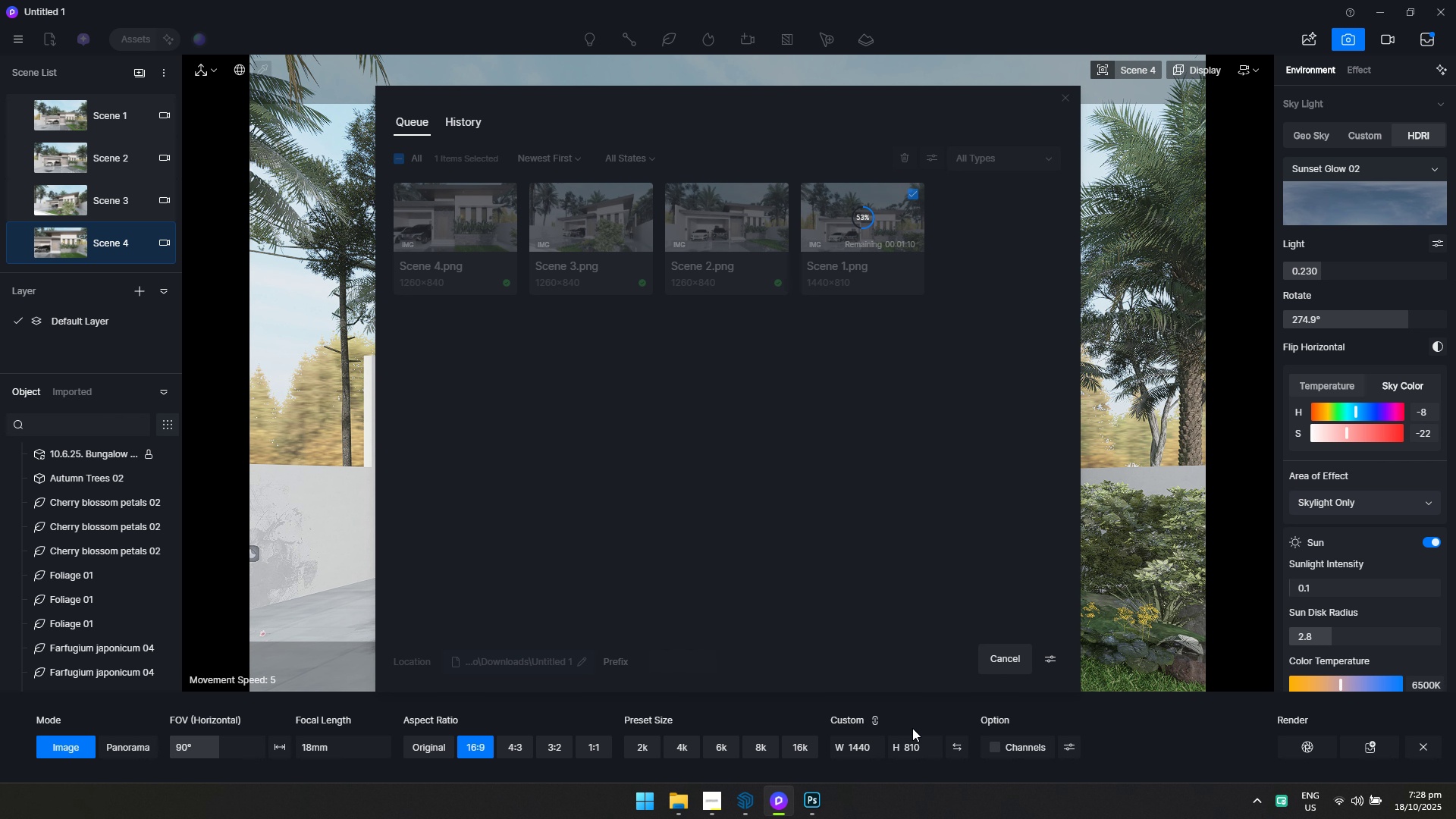 
key(Alt+Tab)
 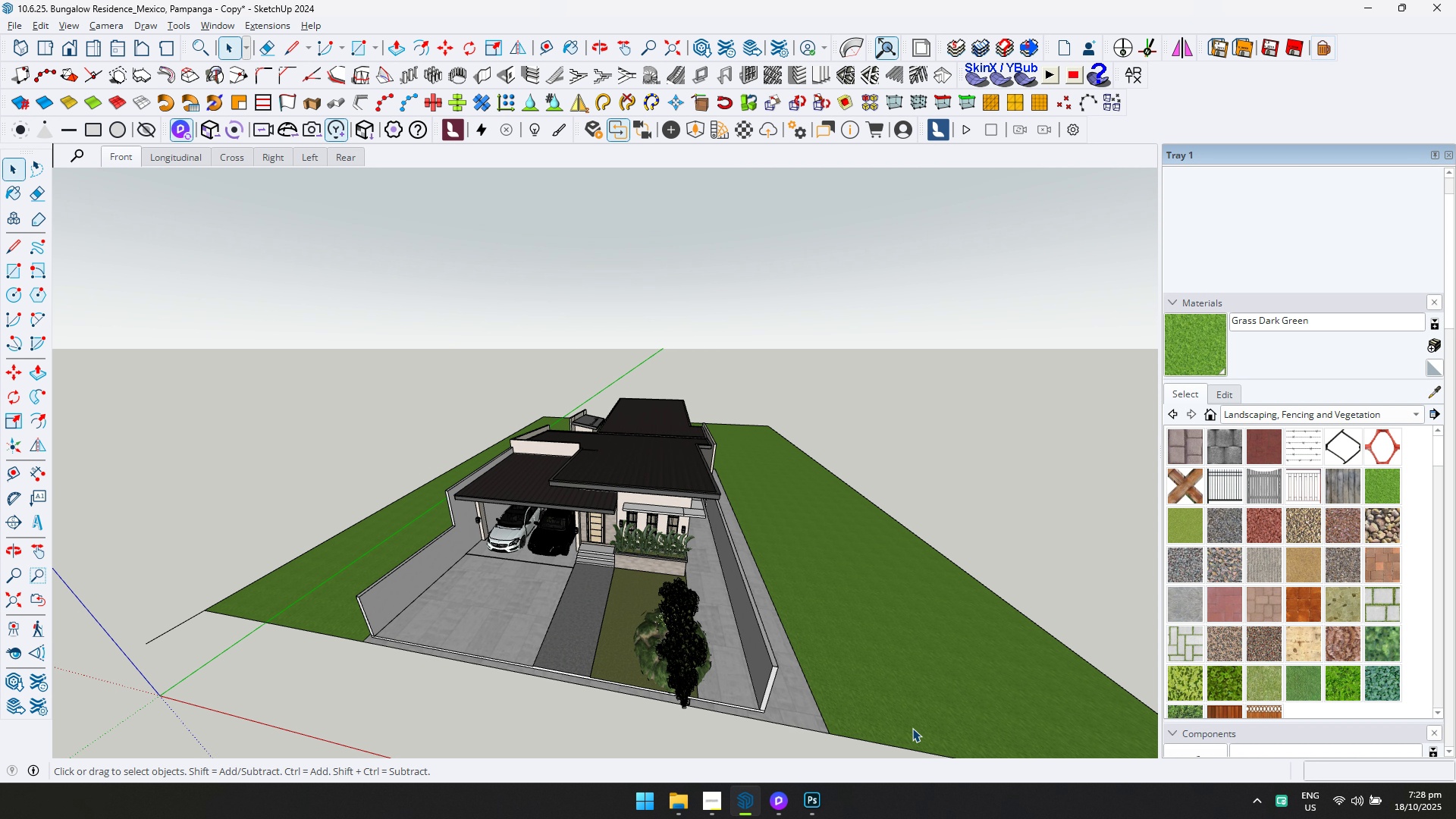 
key(Alt+AltLeft)
 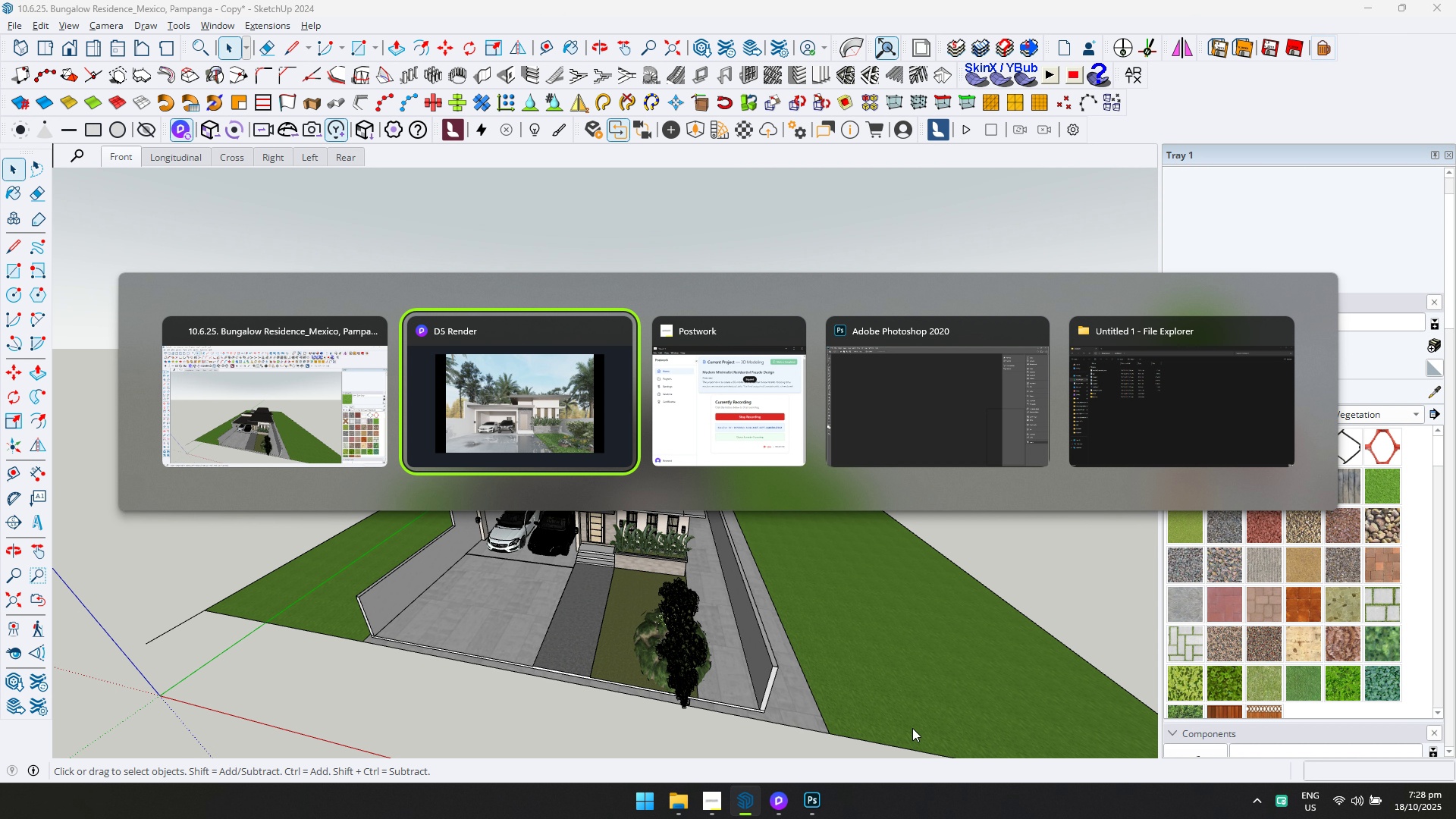 
key(Alt+Tab)
 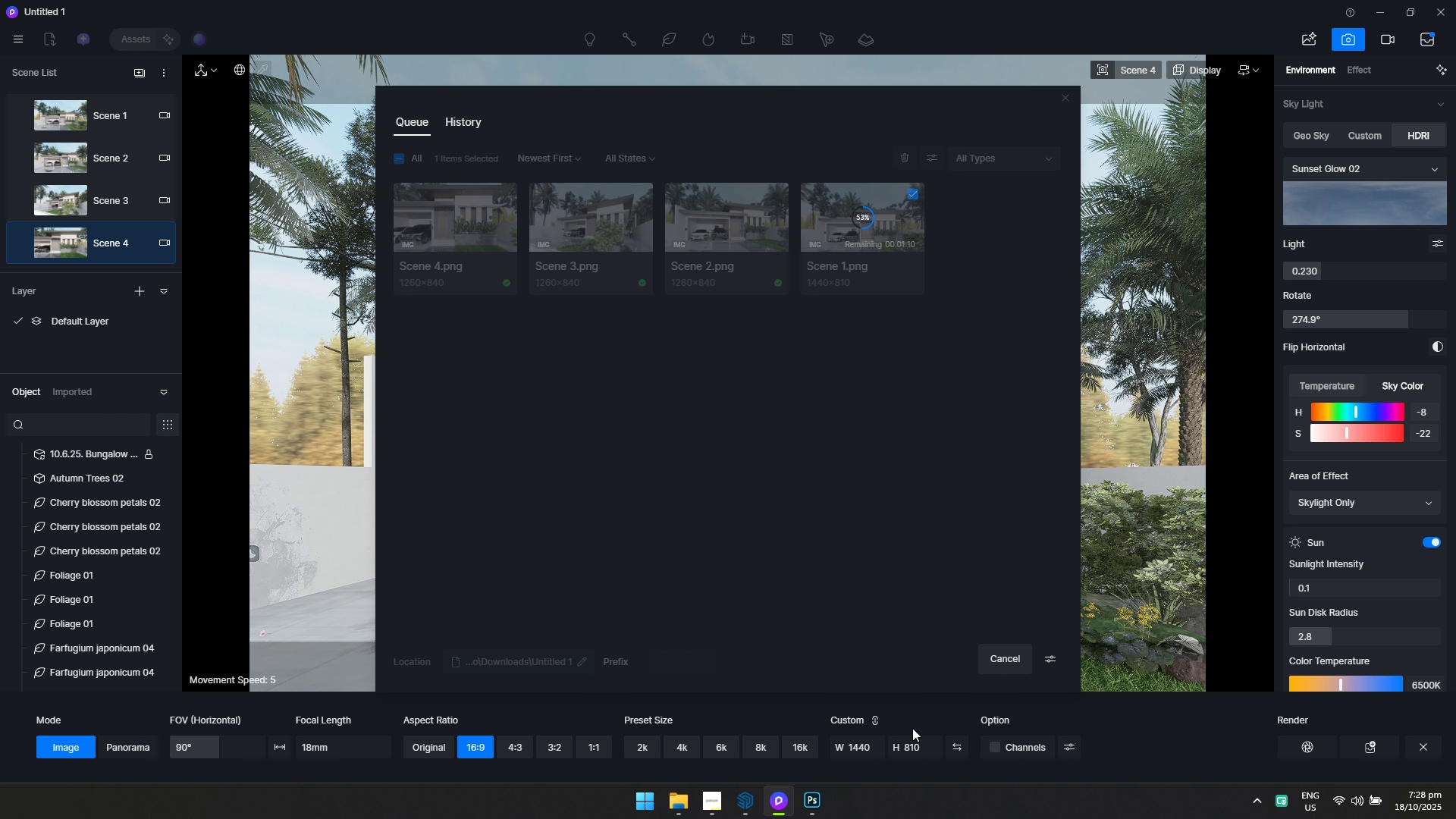 
key(Alt+AltLeft)
 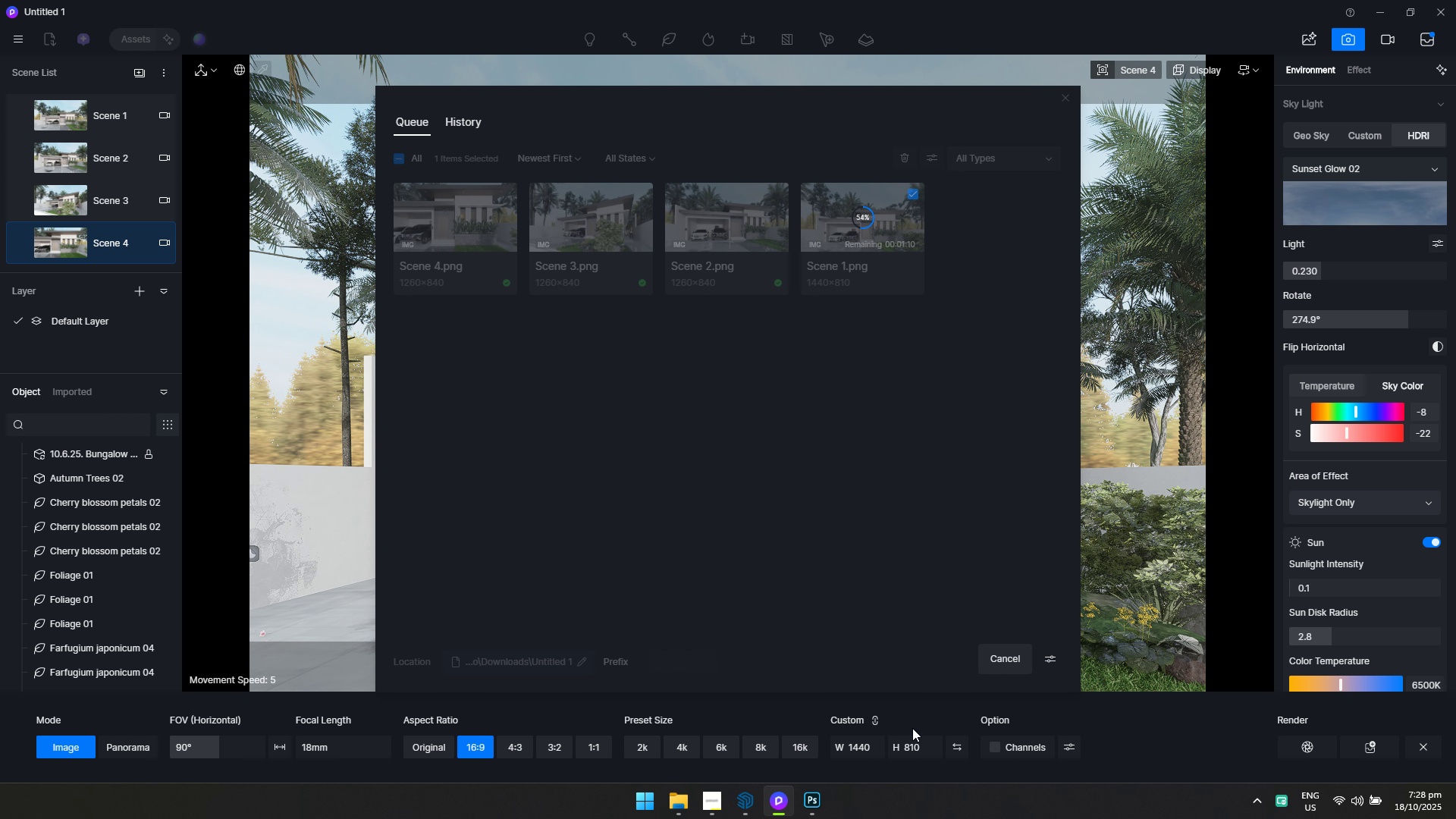 
key(Alt+Tab)
 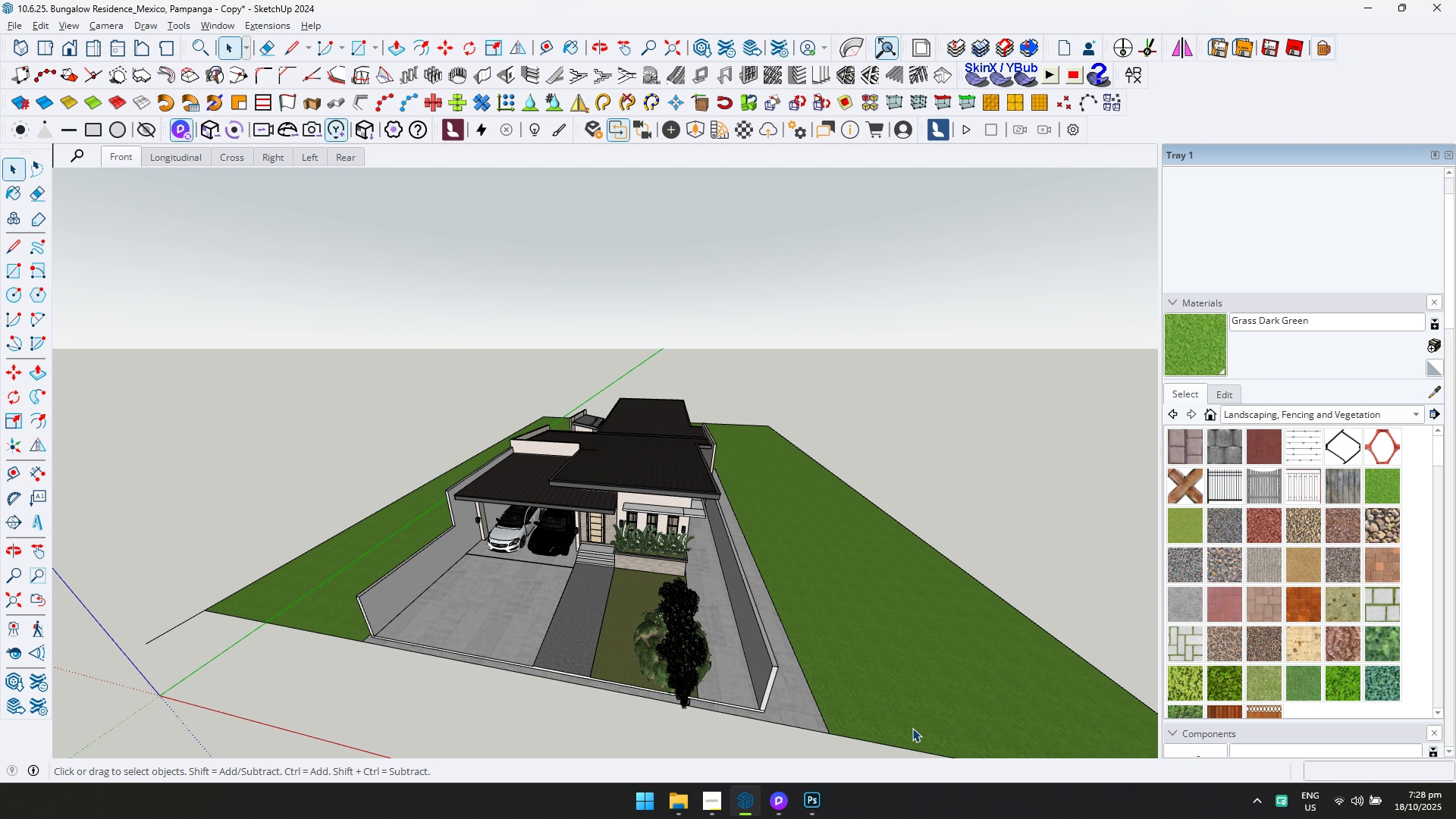 
wait(5.6)
 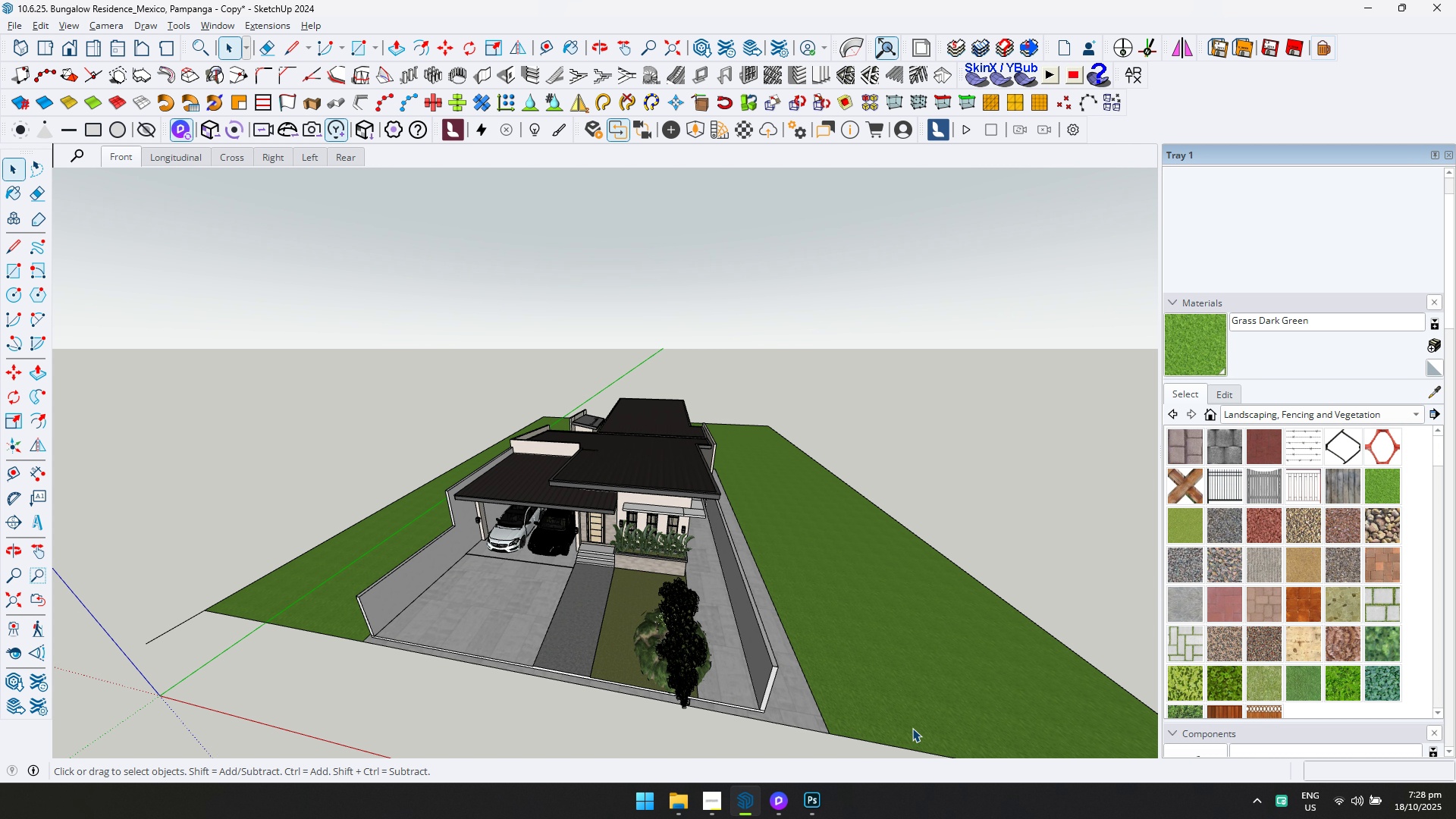 
key(Alt+AltLeft)
 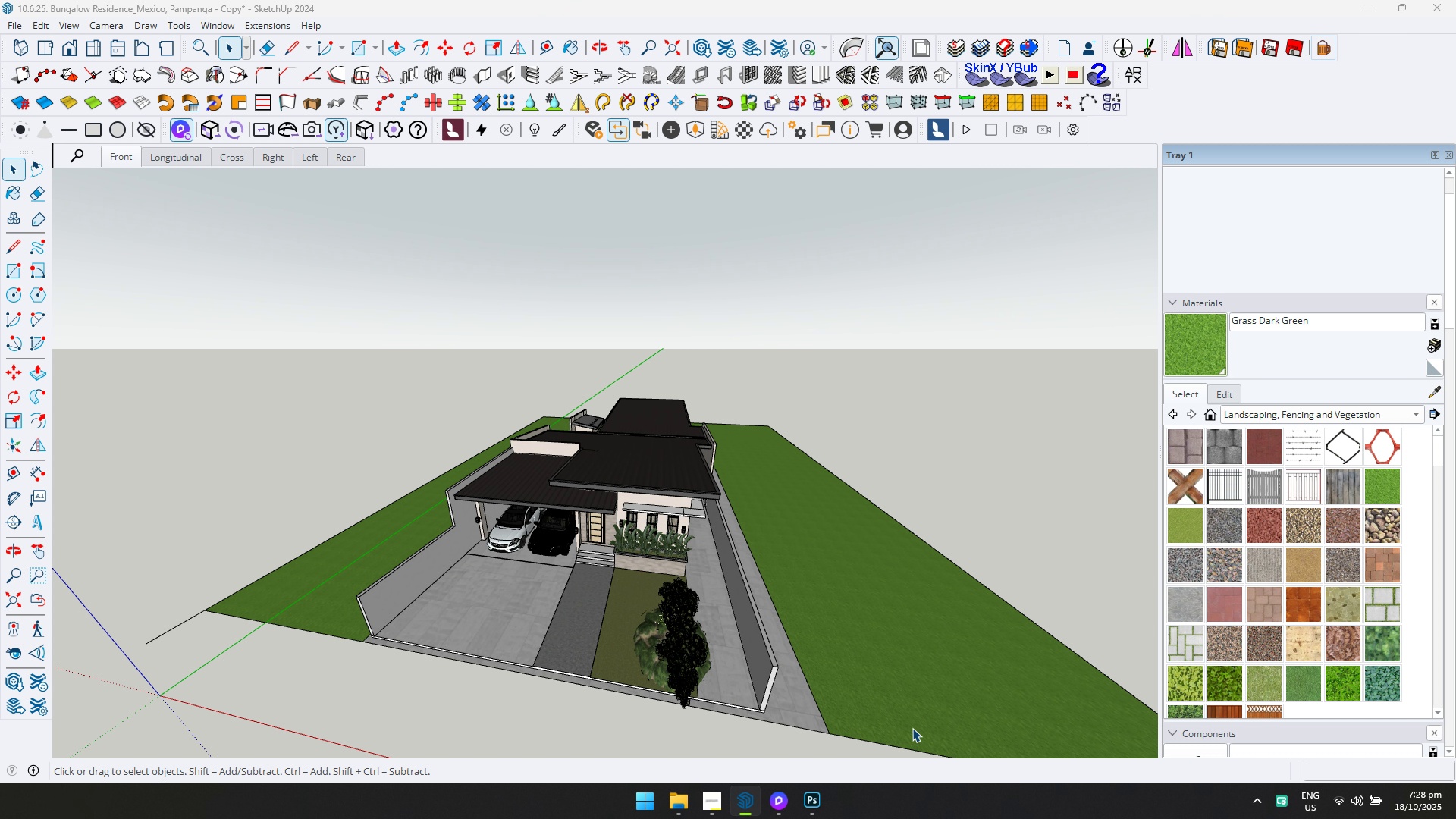 
key(Alt+Tab)
 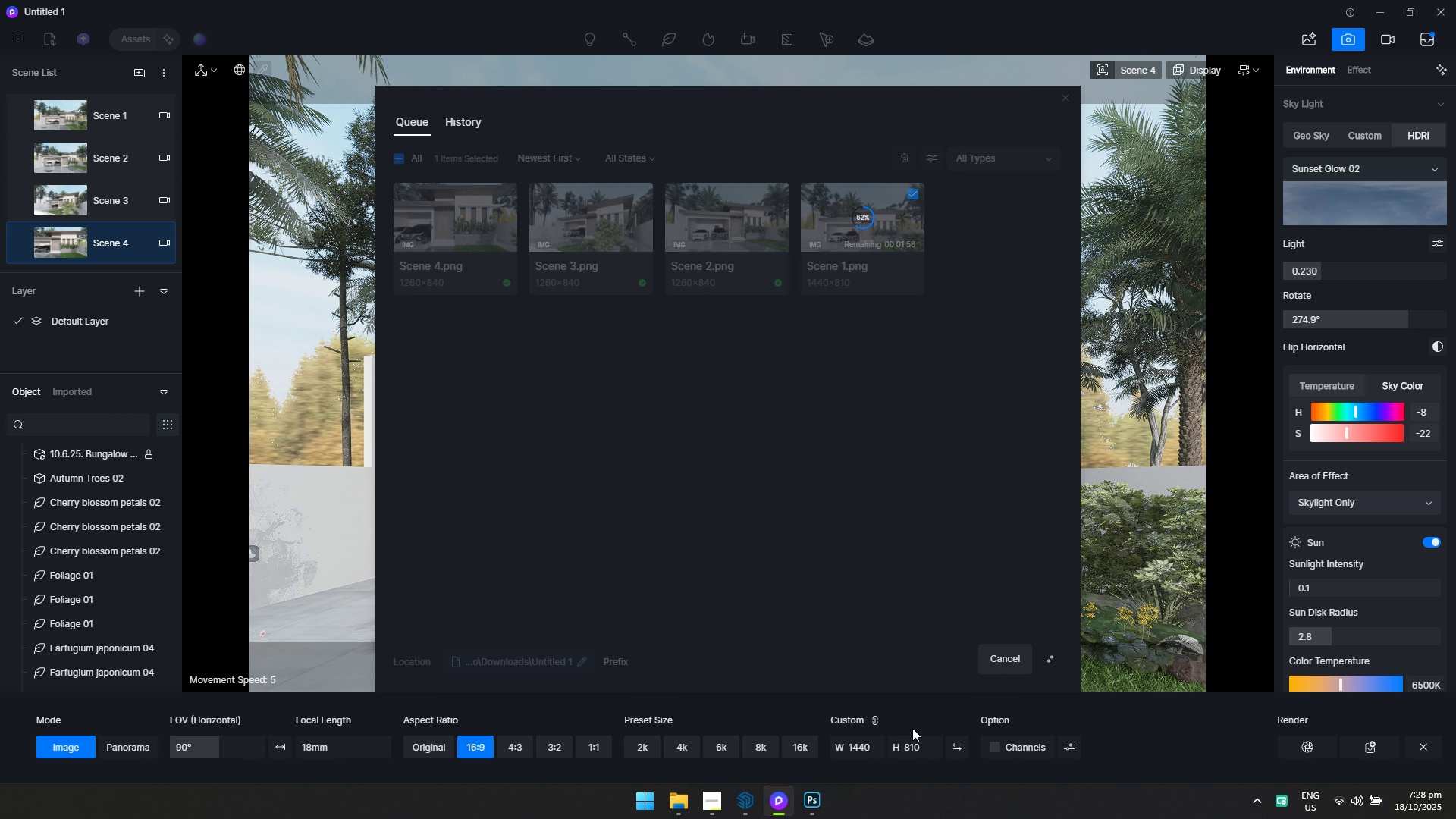 
key(Alt+AltLeft)
 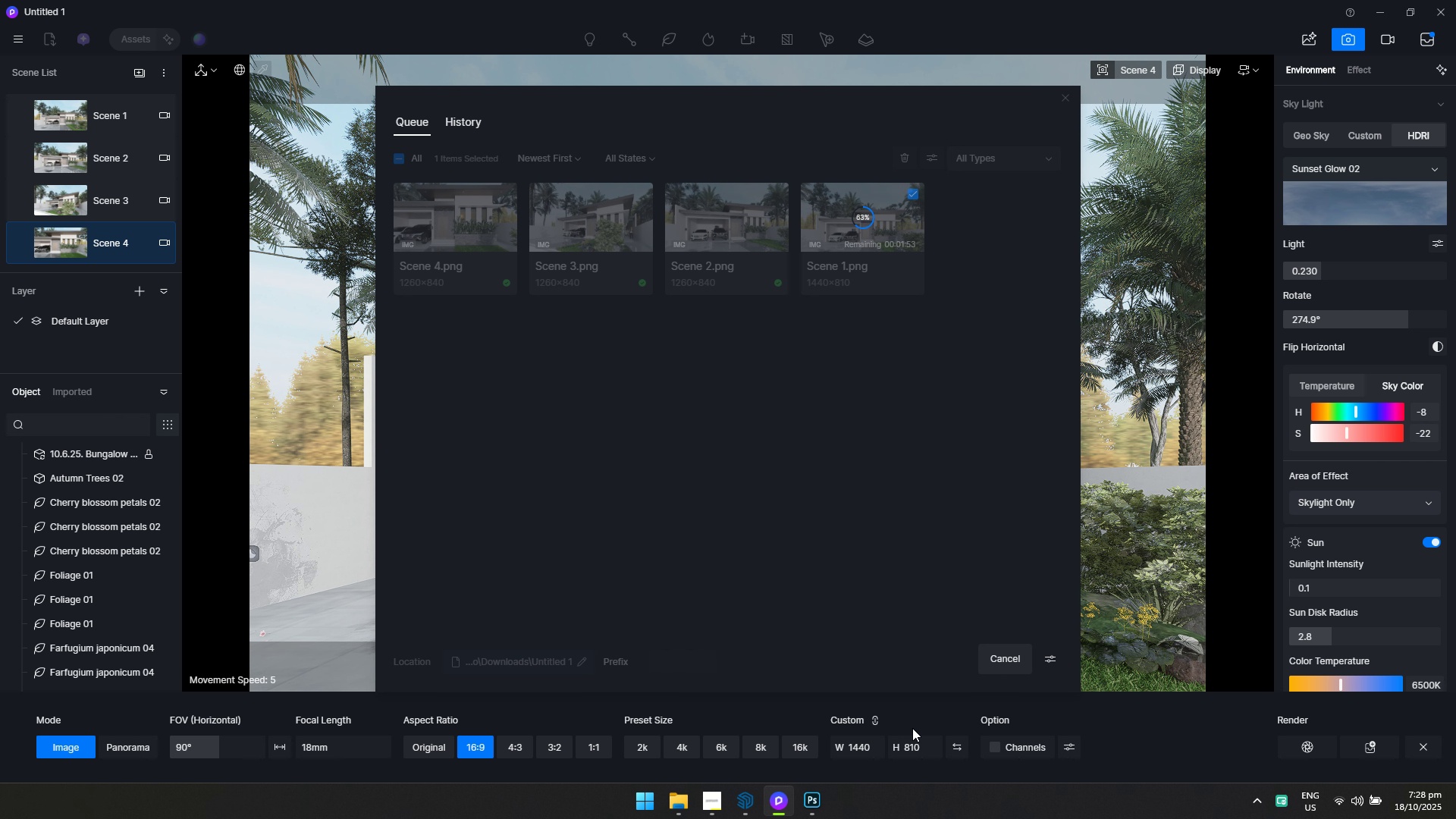 
key(Alt+Tab)
 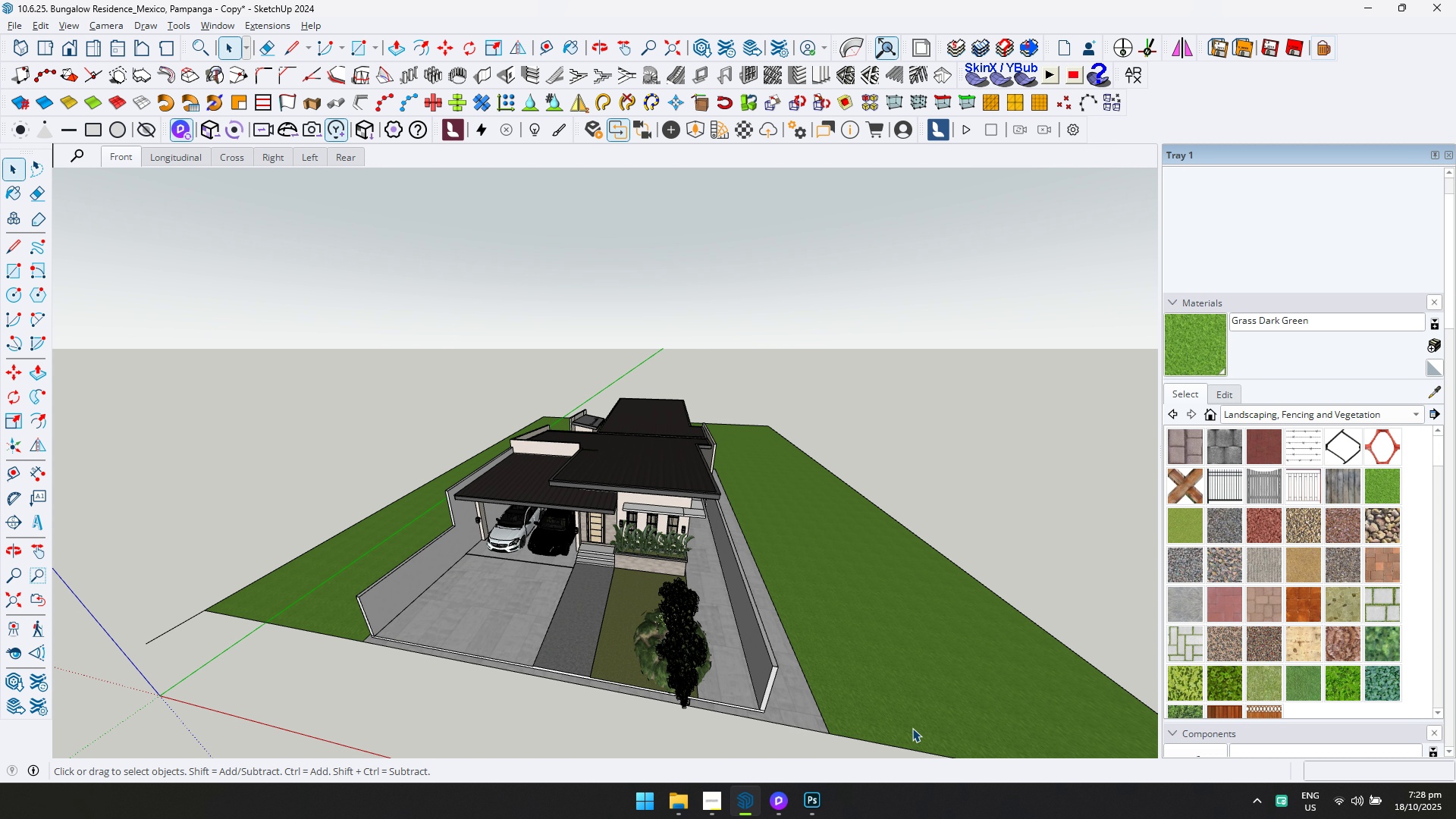 
key(Alt+AltLeft)
 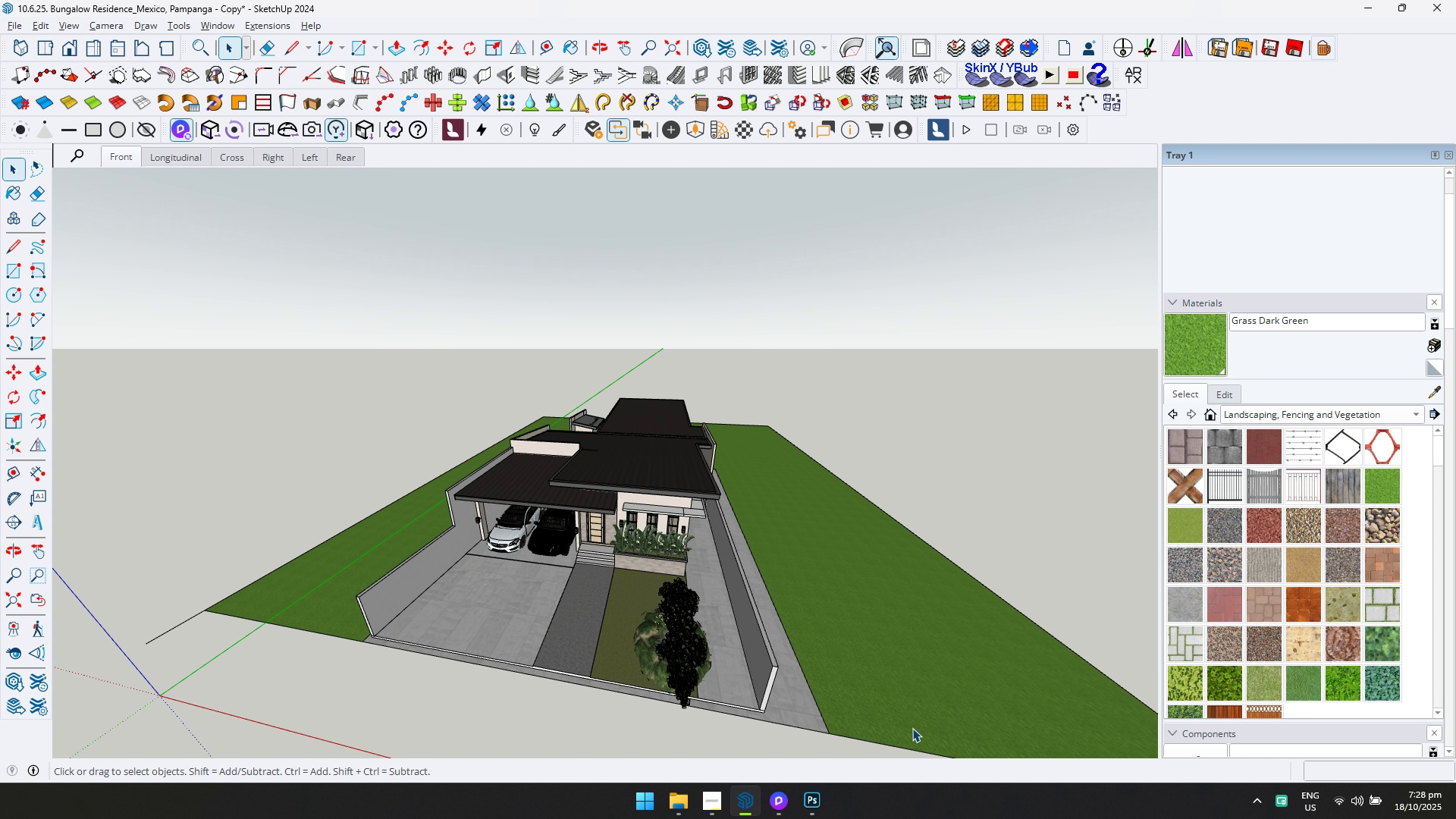 
hold_key(key=Tab, duration=0.51)
 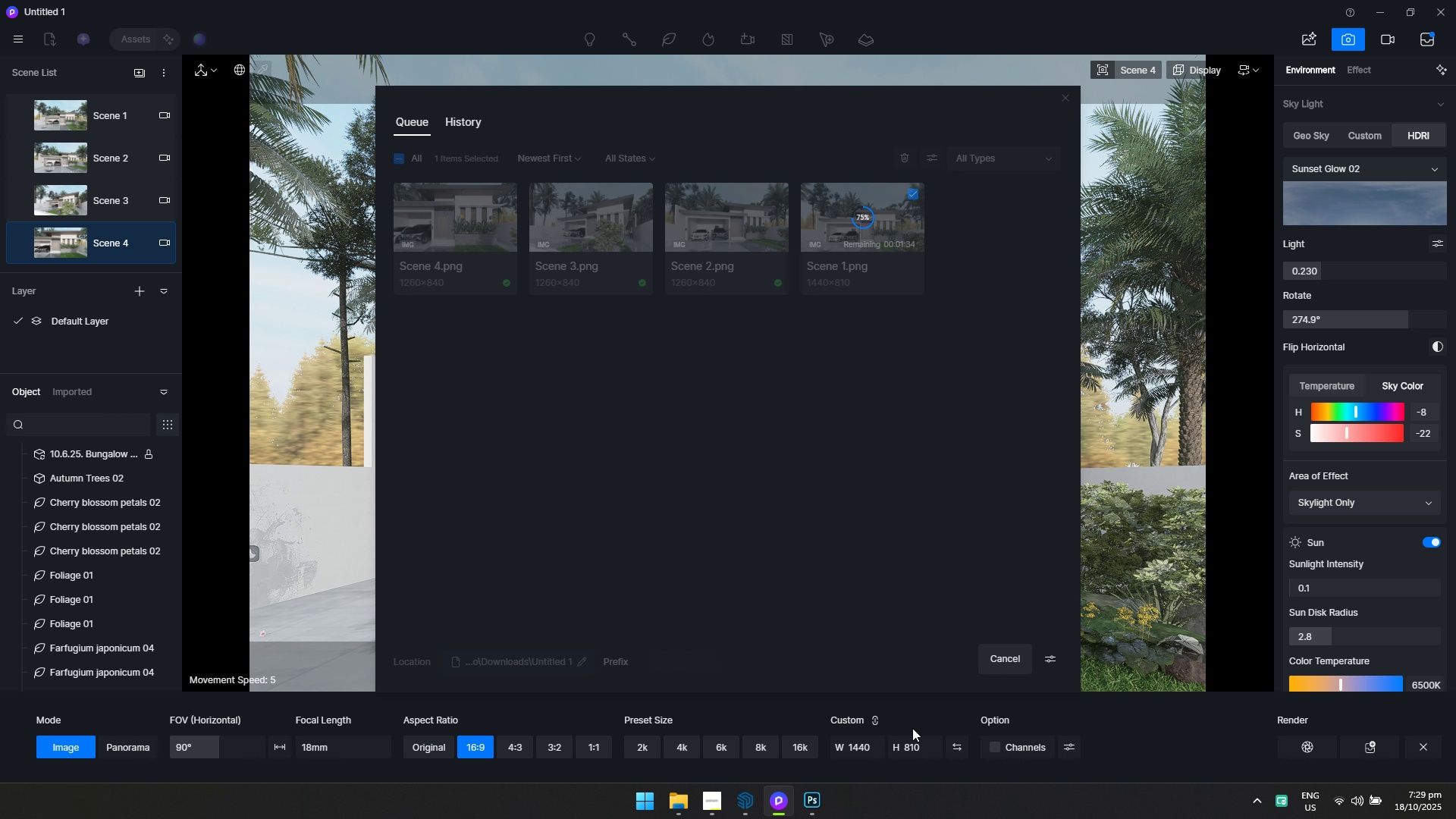 
wait(16.84)
 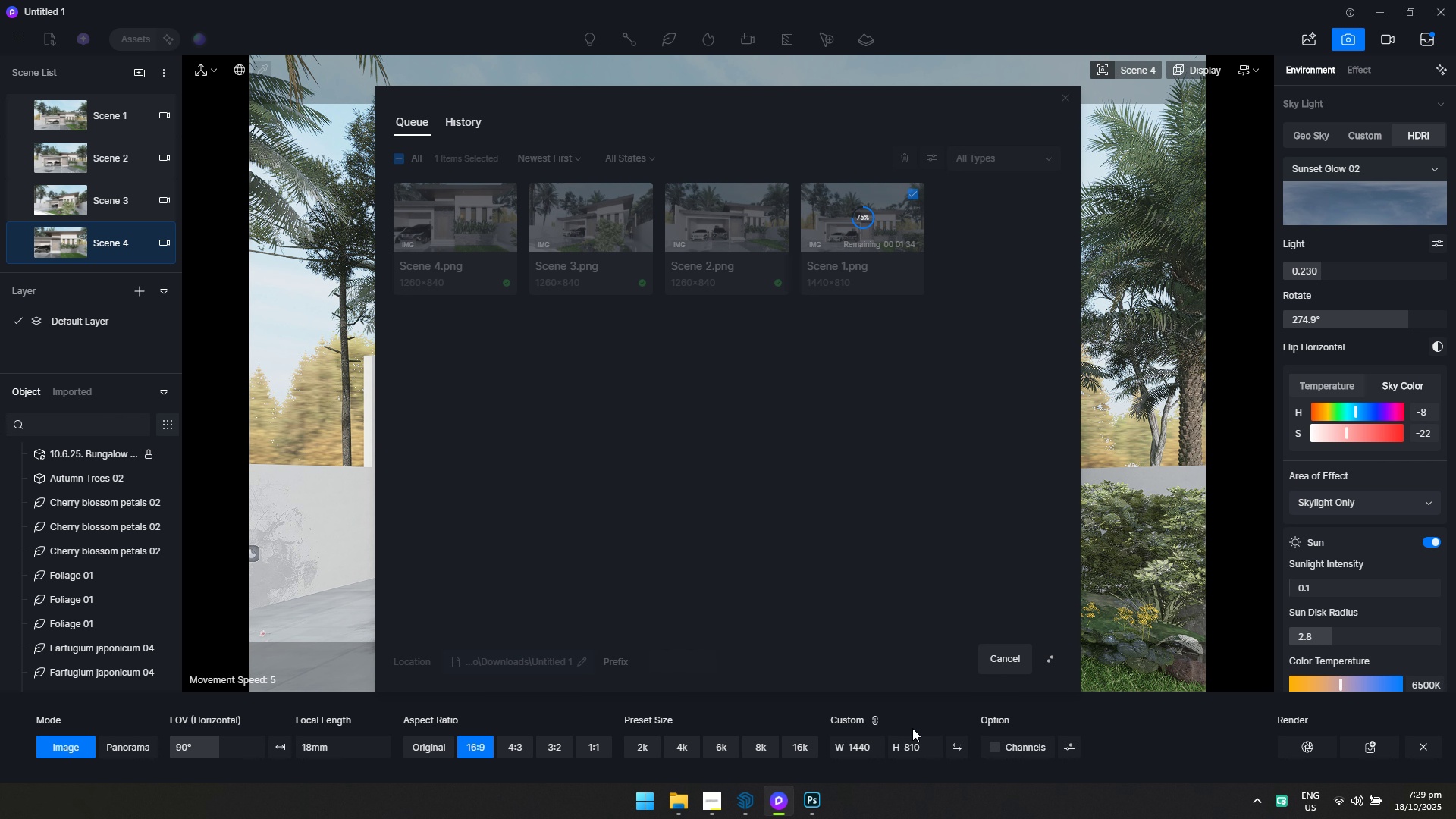 
key(Alt+AltLeft)
 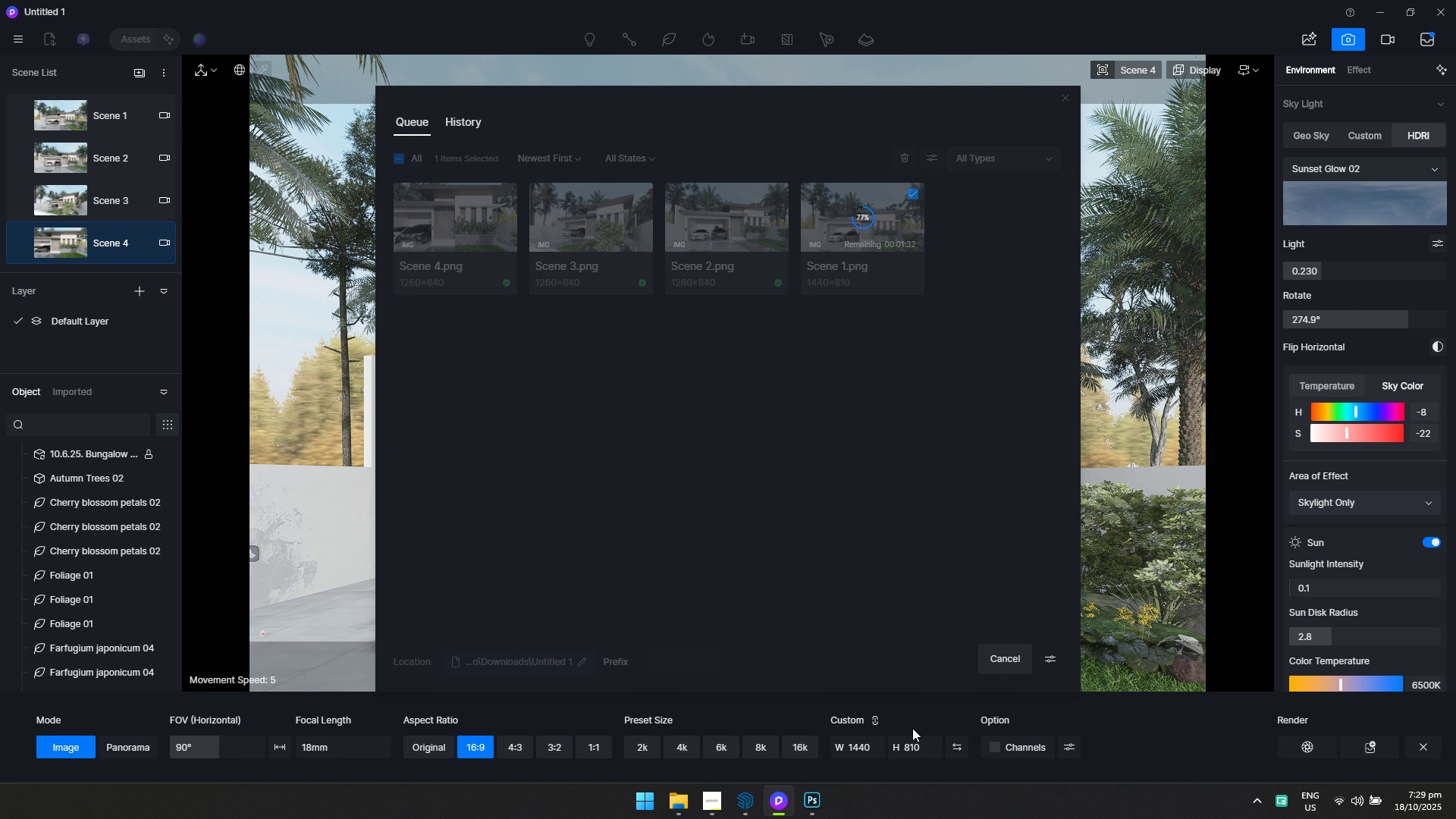 
key(Alt+Tab)
 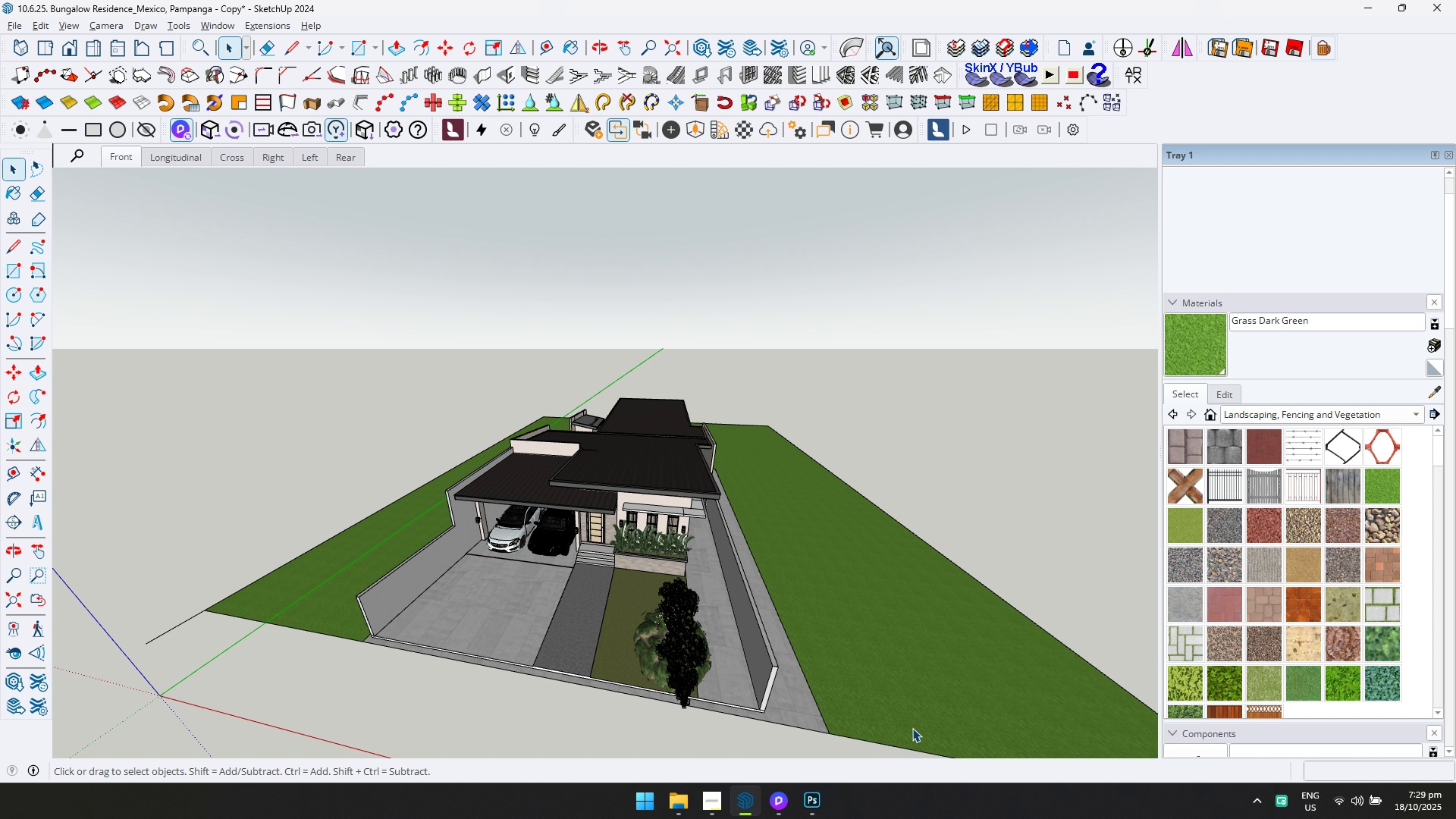 
key(Alt+AltLeft)
 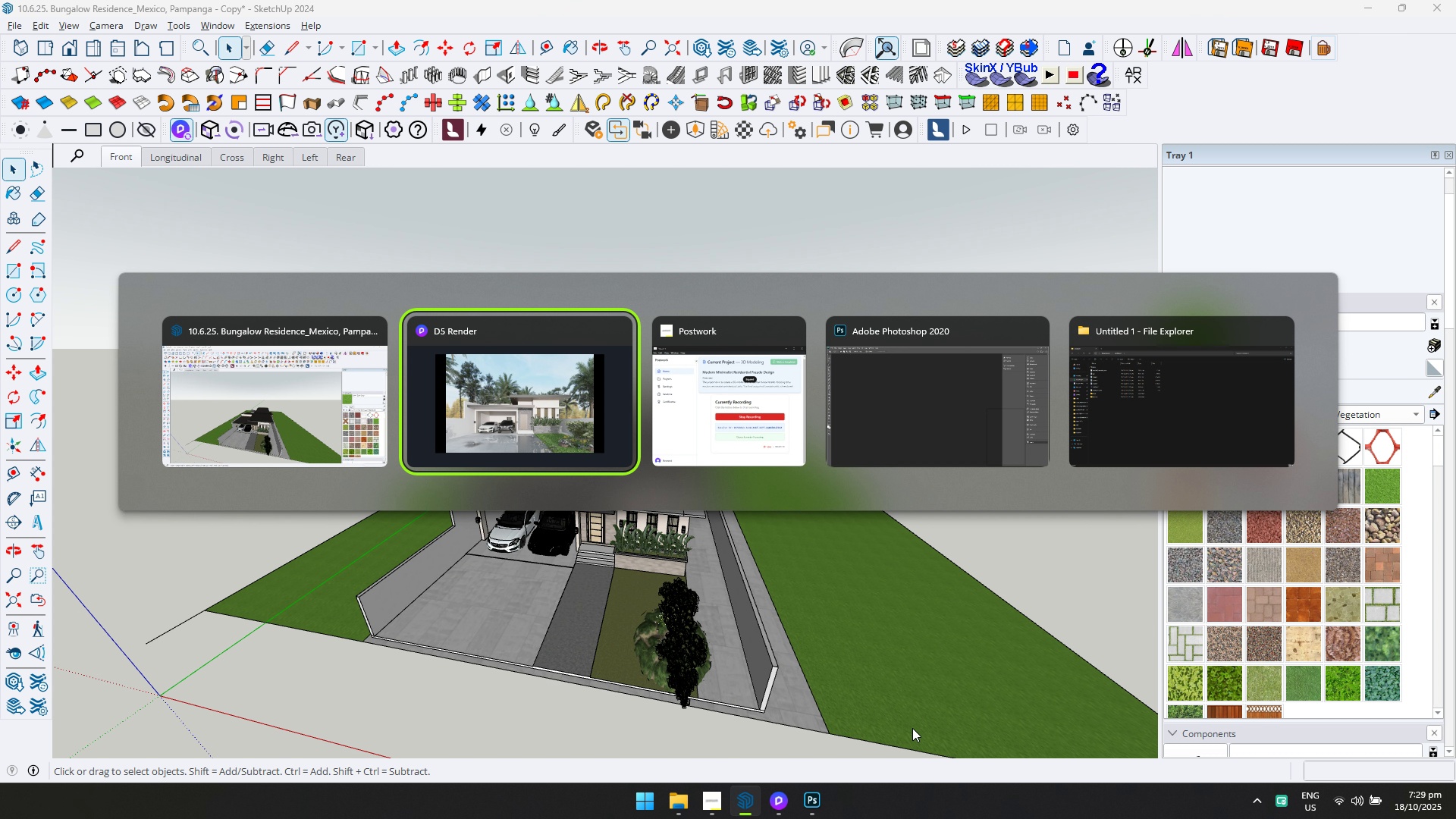 
key(Alt+Tab)
 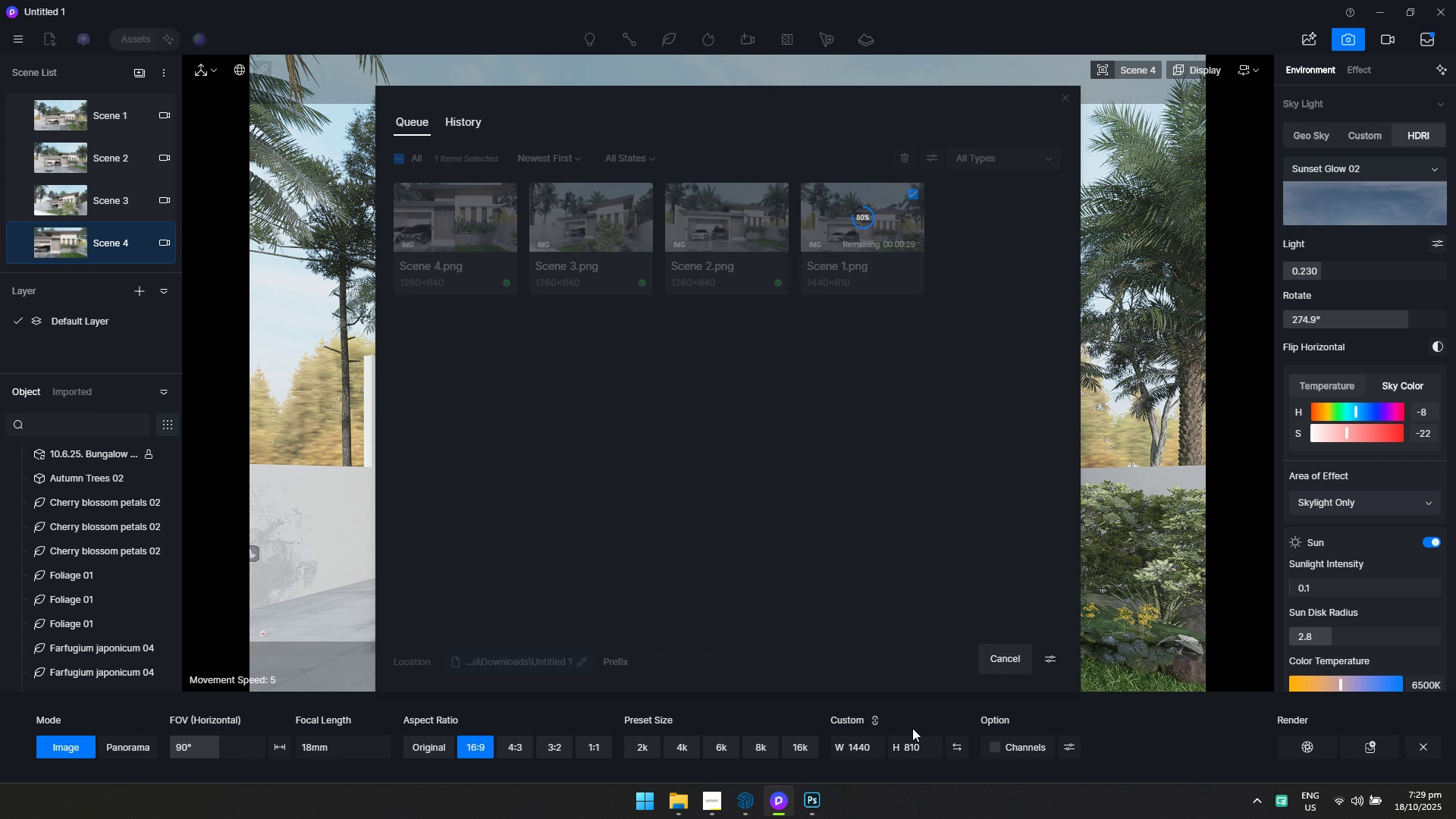 
key(Alt+AltLeft)
 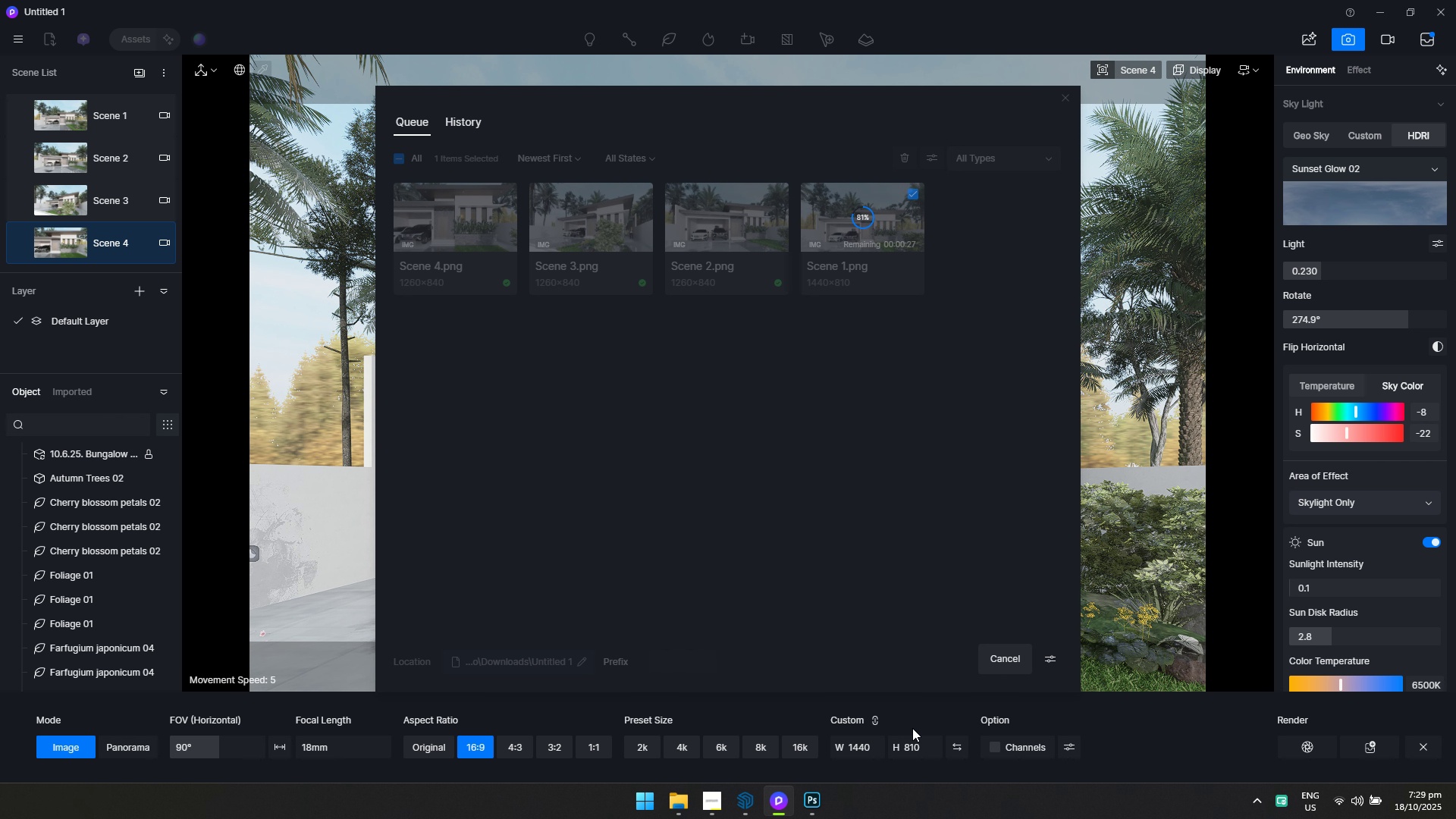 
key(Alt+Tab)
 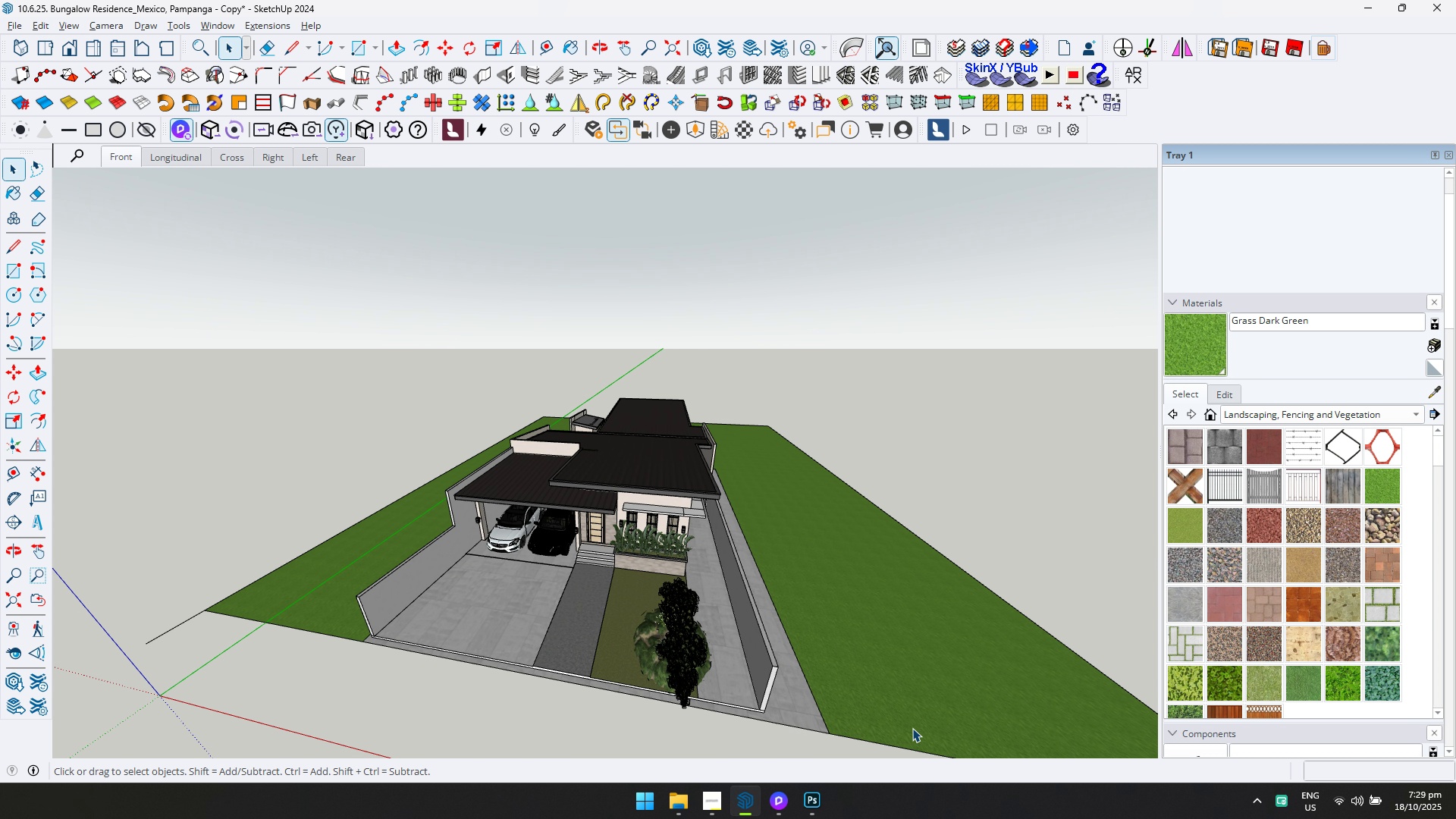 
key(Alt+AltLeft)
 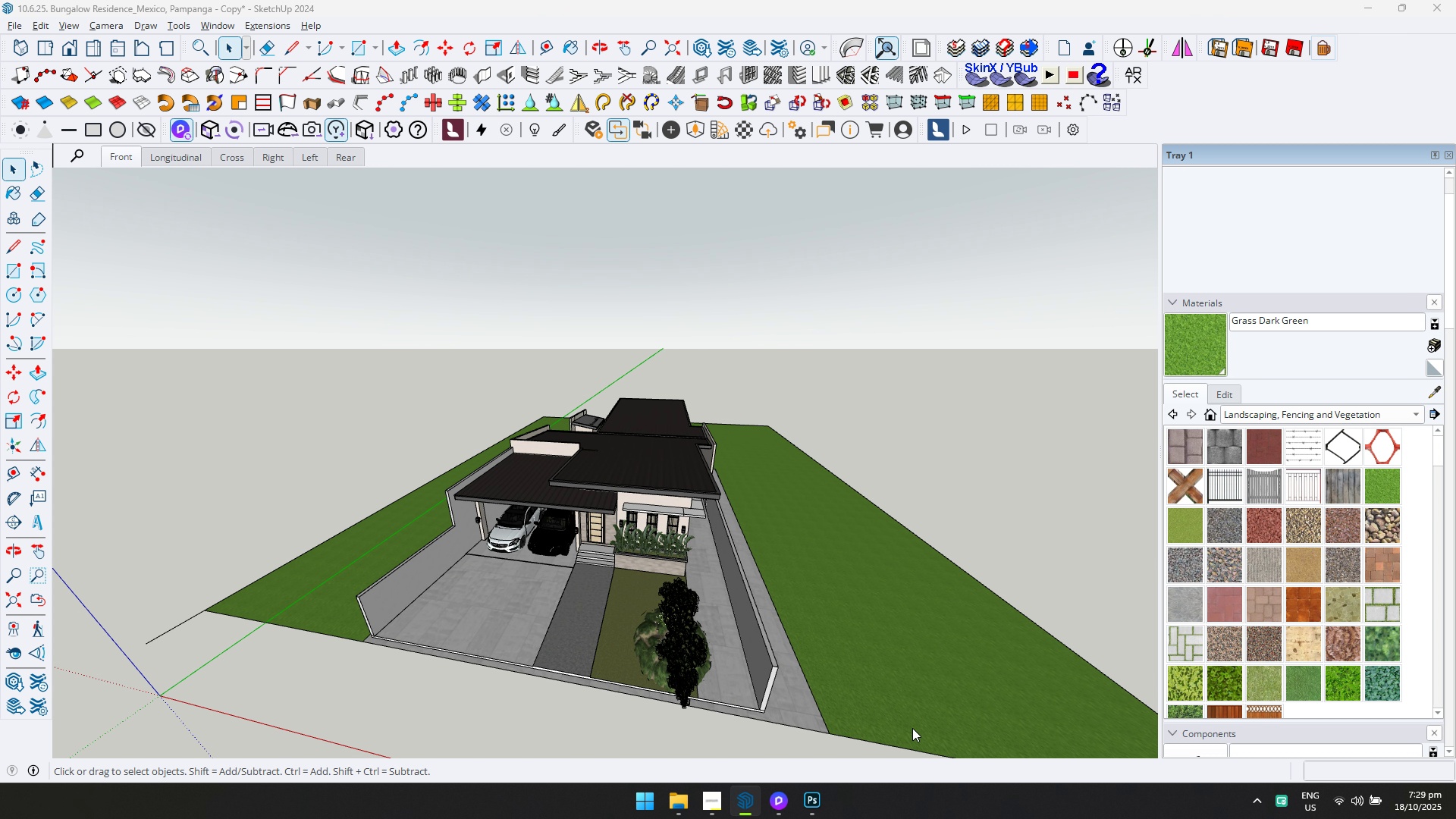 
key(Alt+Tab)
 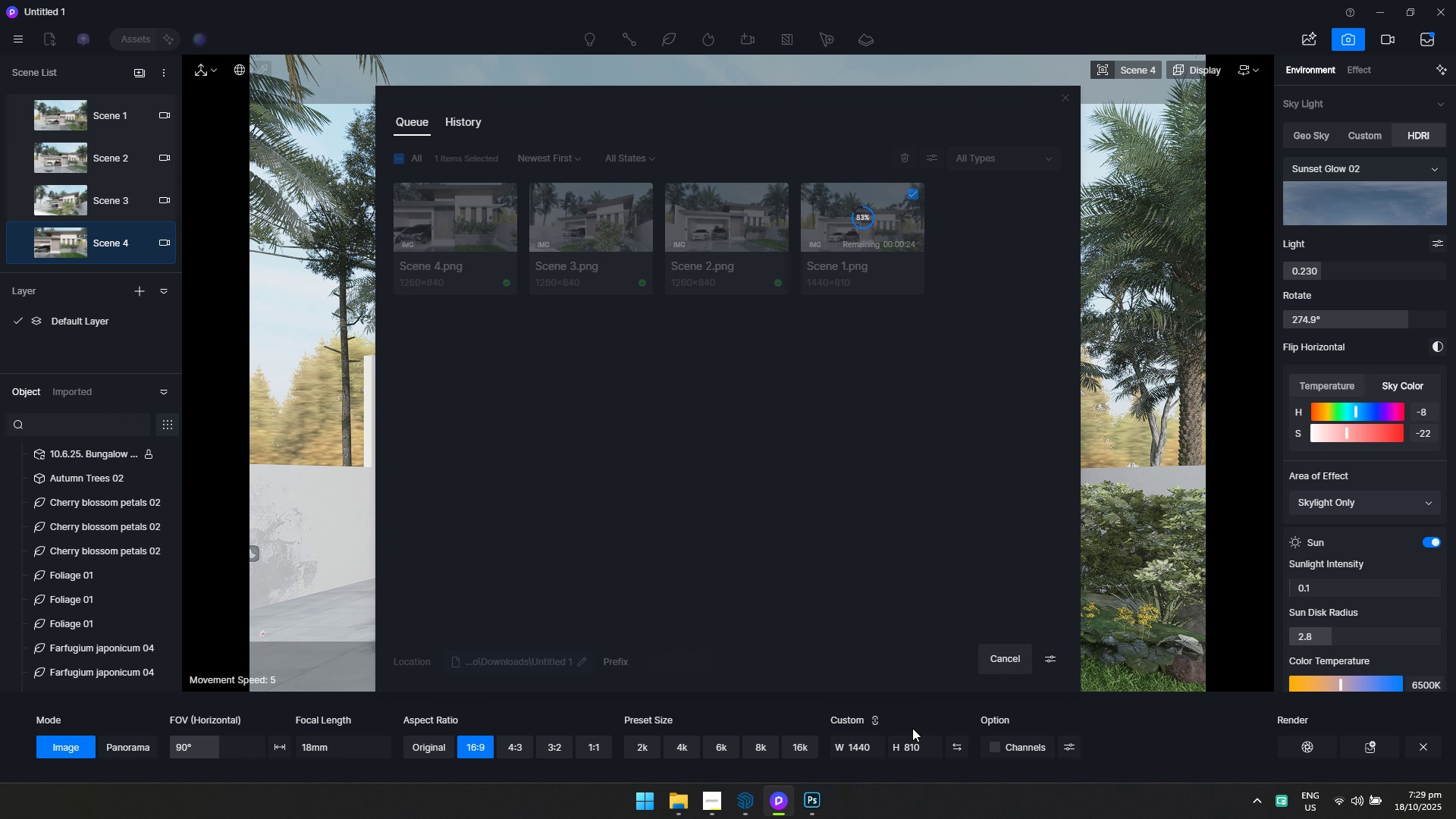 
key(Alt+AltLeft)
 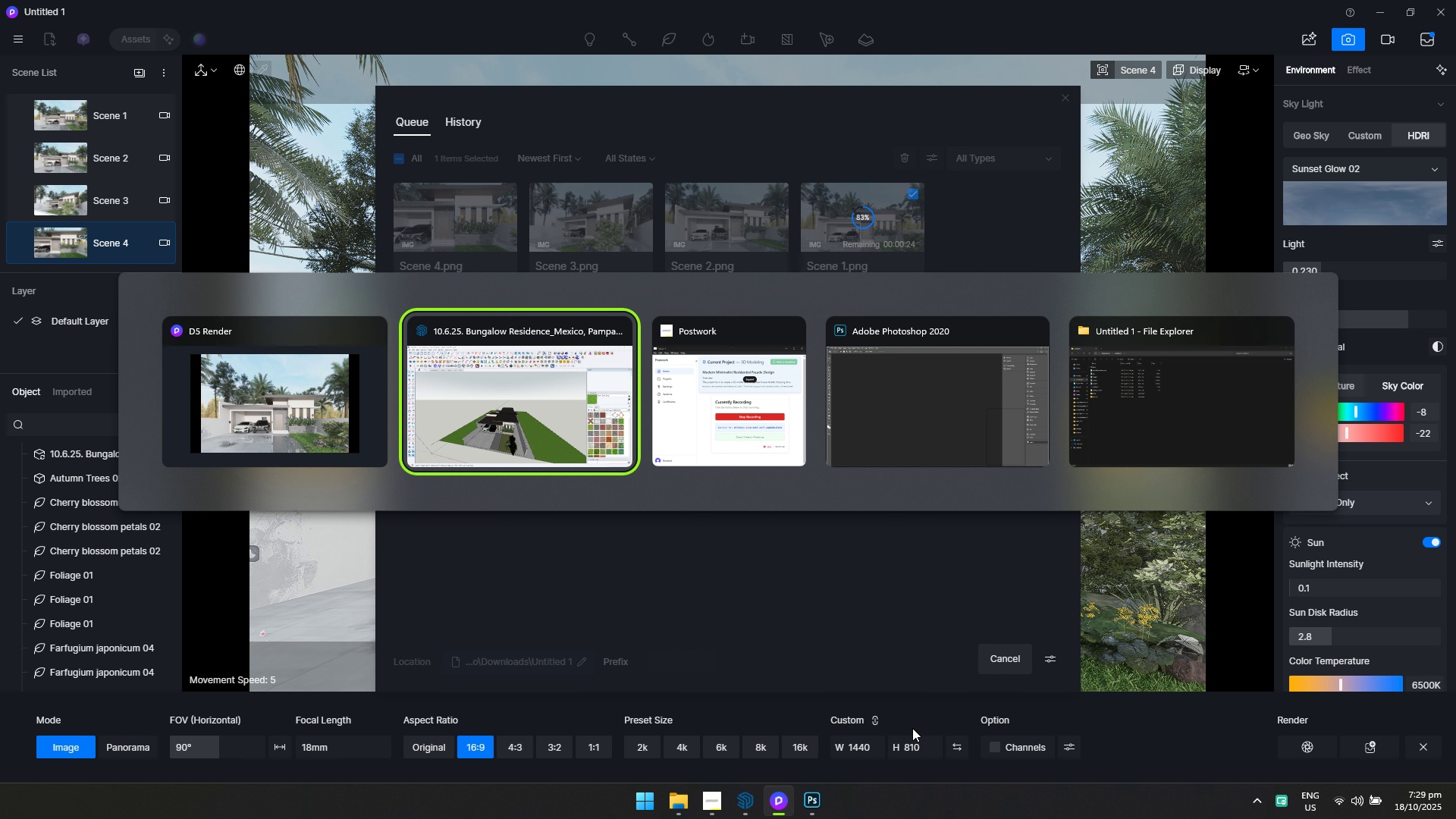 
key(Alt+Tab)
 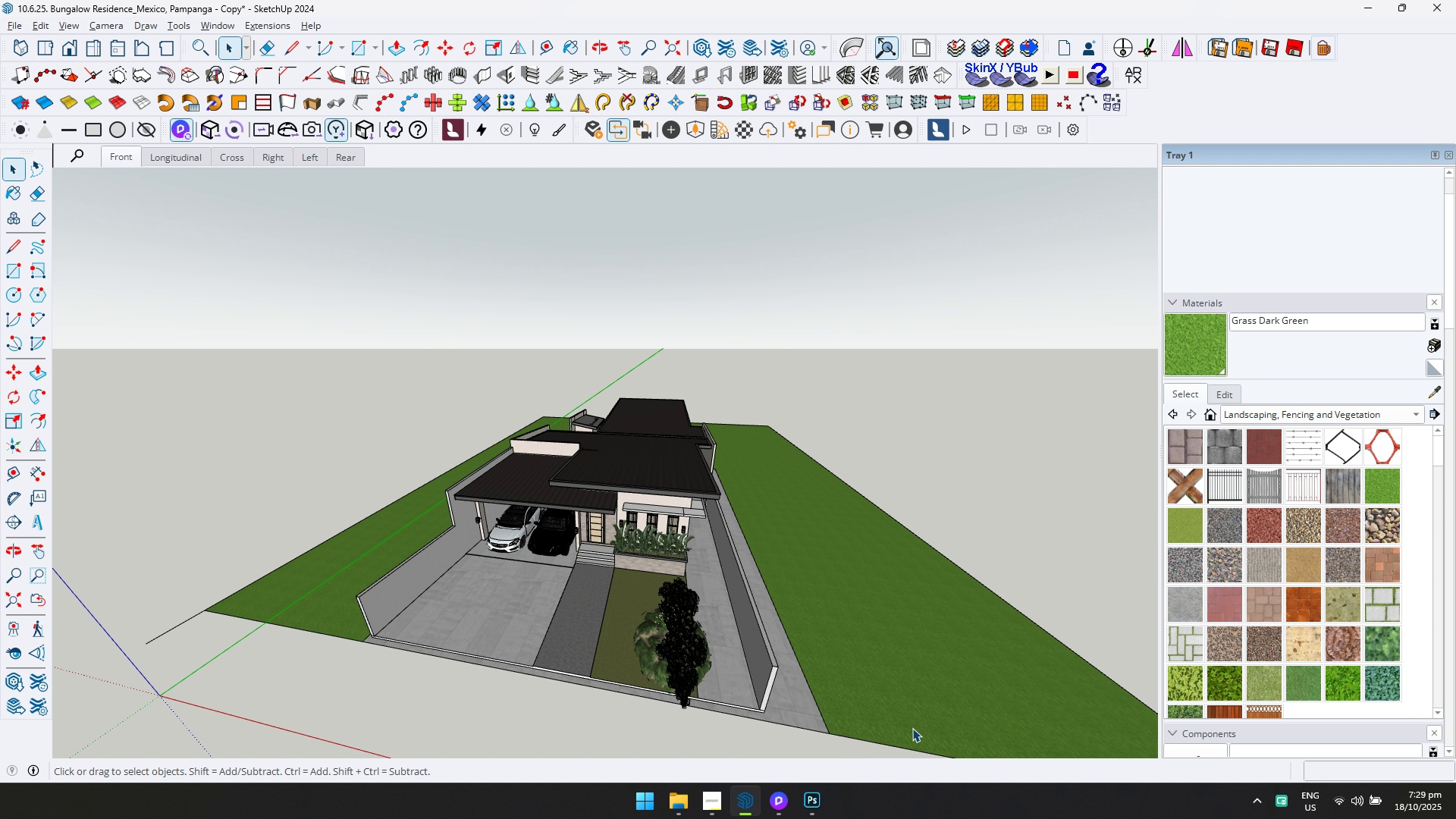 
key(Alt+AltLeft)
 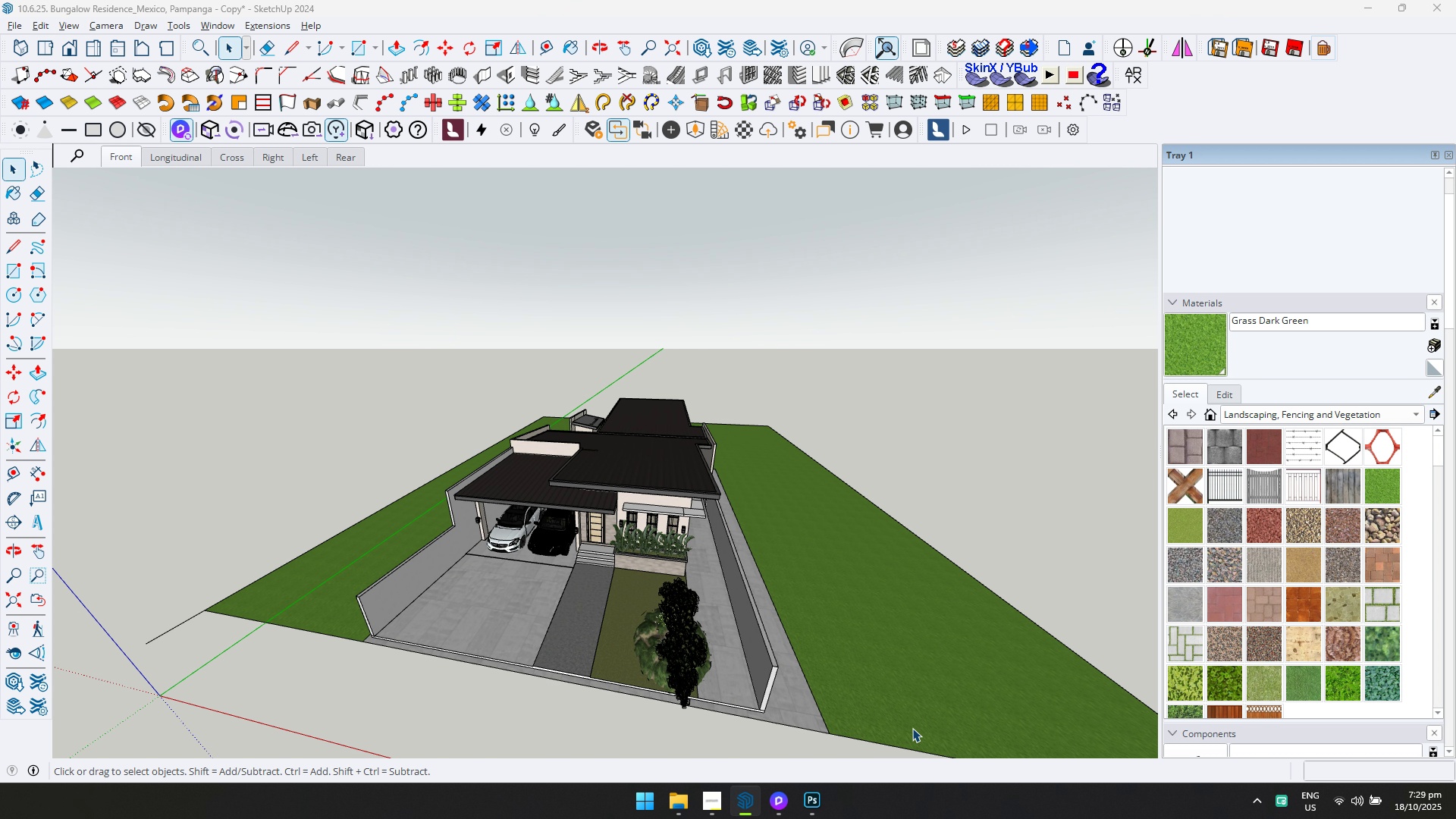 
key(Alt+Tab)
 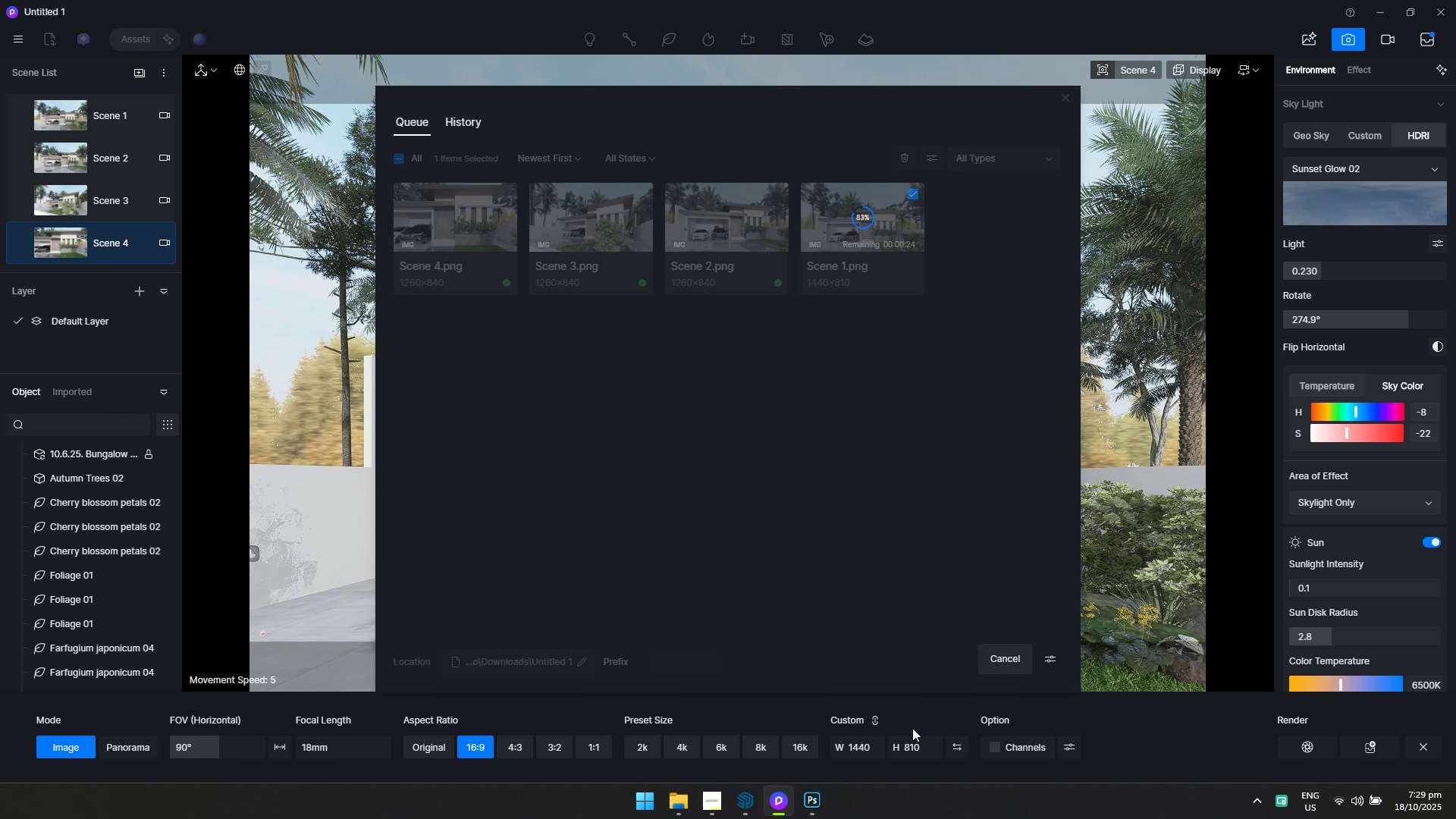 
key(Alt+Tab)
 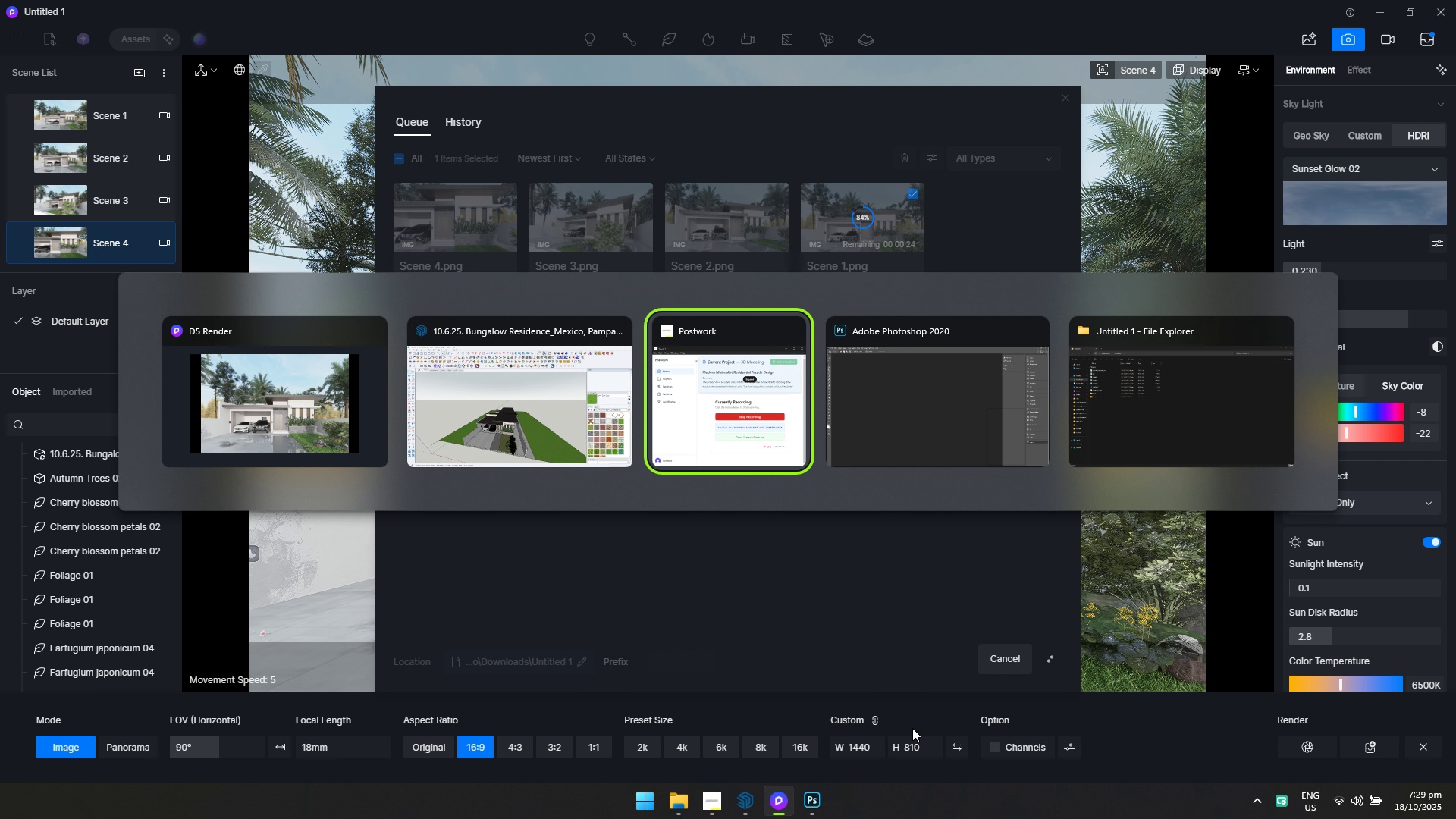 
key(Alt+Tab)